 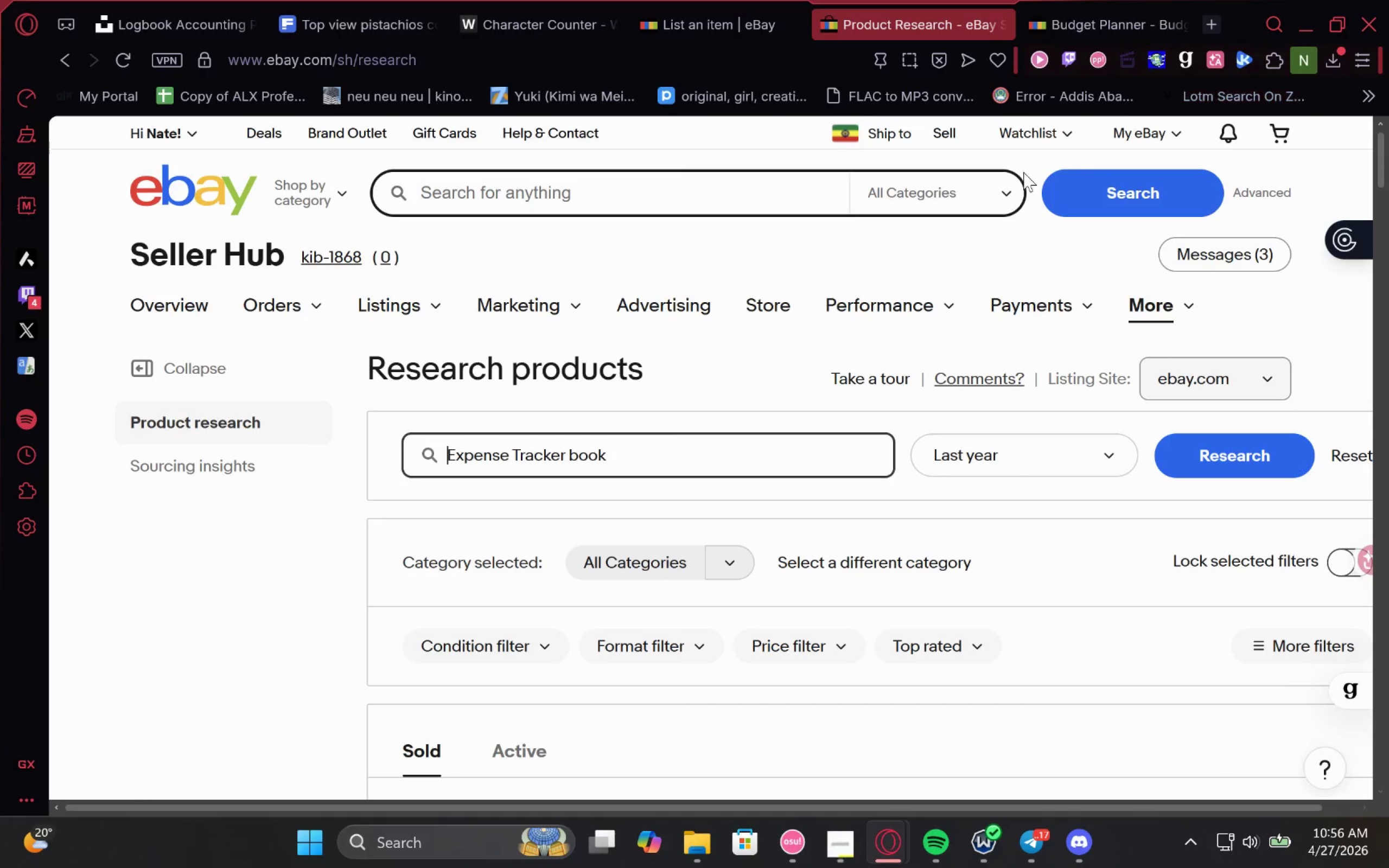 
left_click_drag(start_coordinate=[750, 440], to_coordinate=[348, 463])
 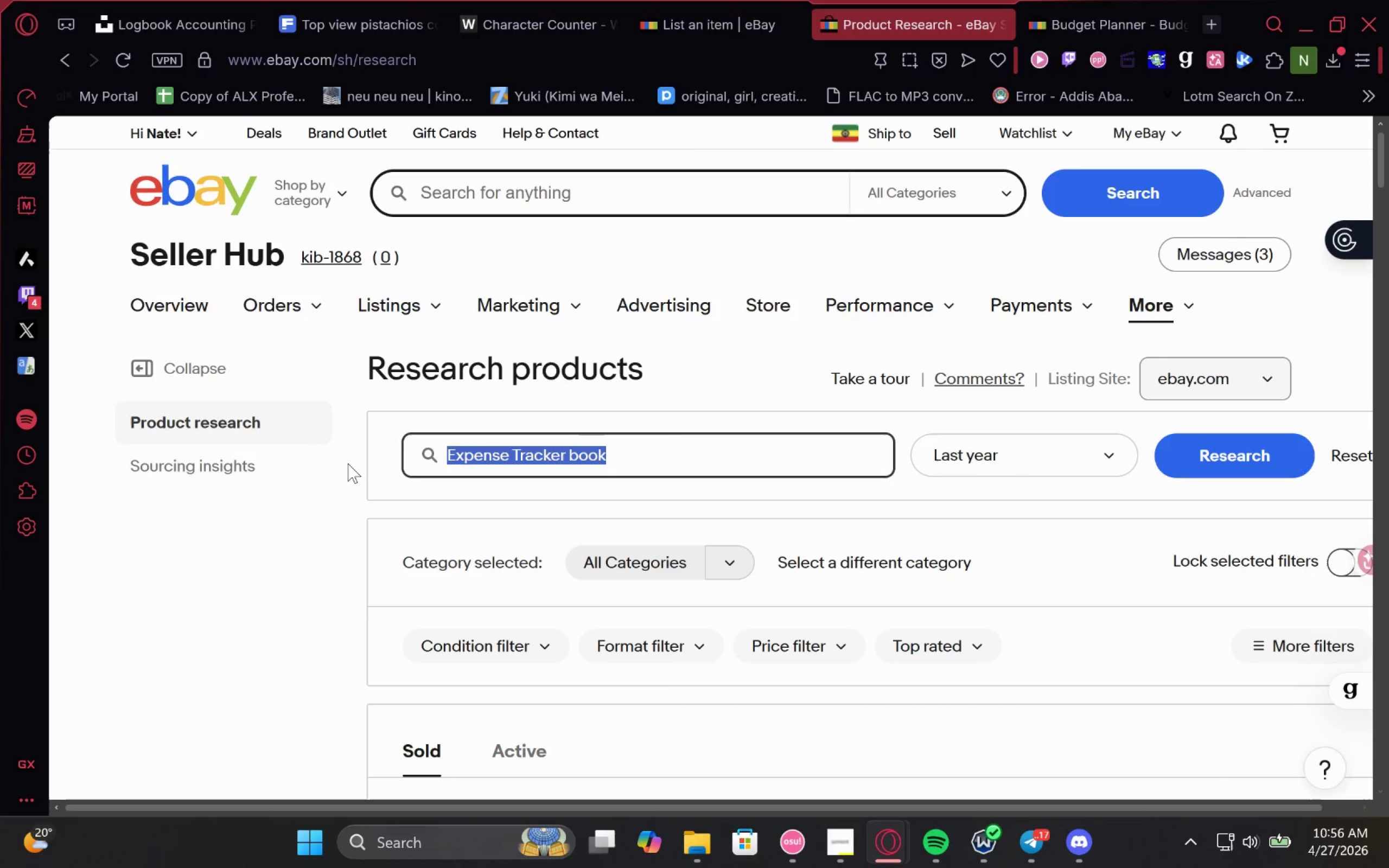 
key(Control+V)
 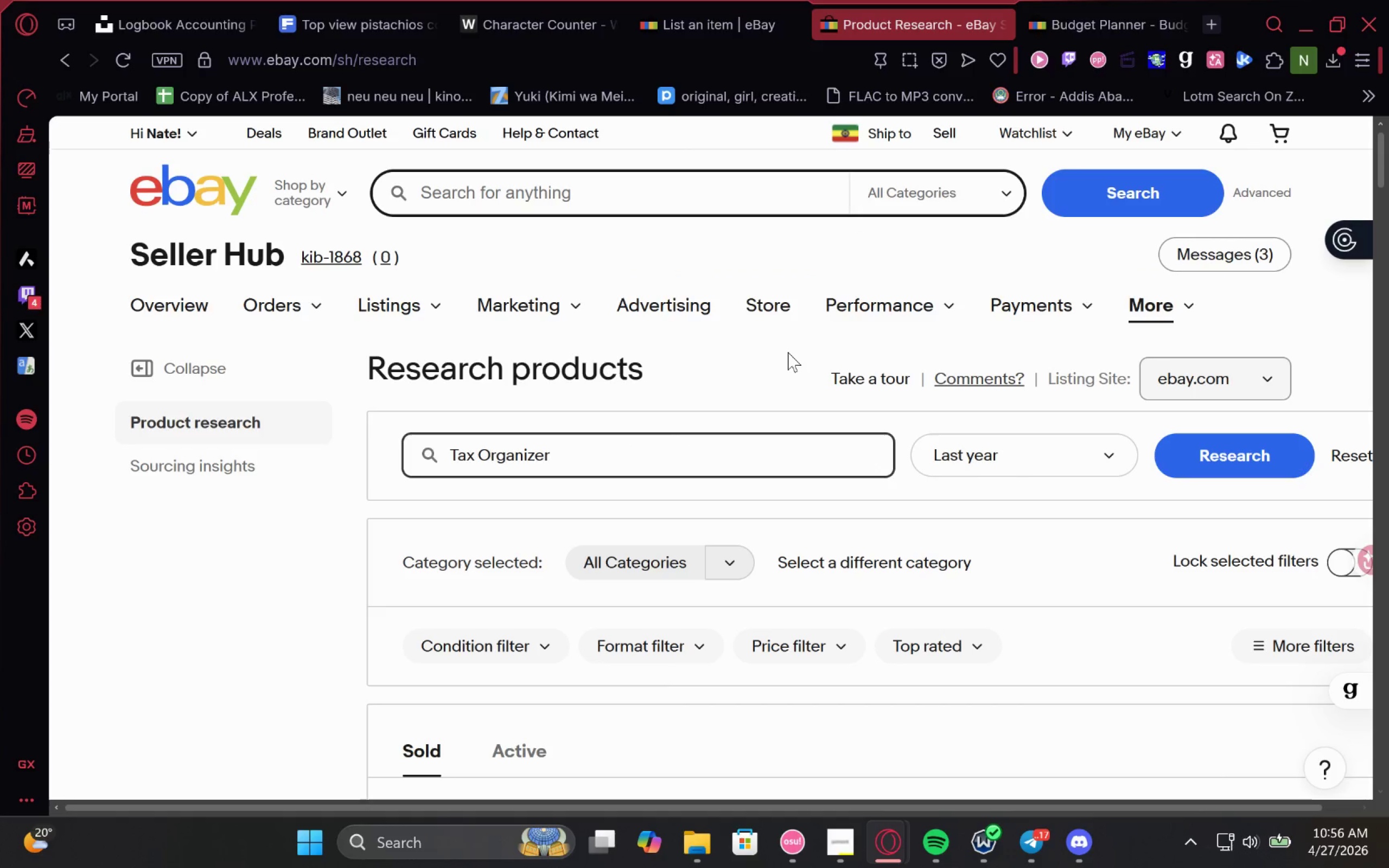 
key(Enter)
 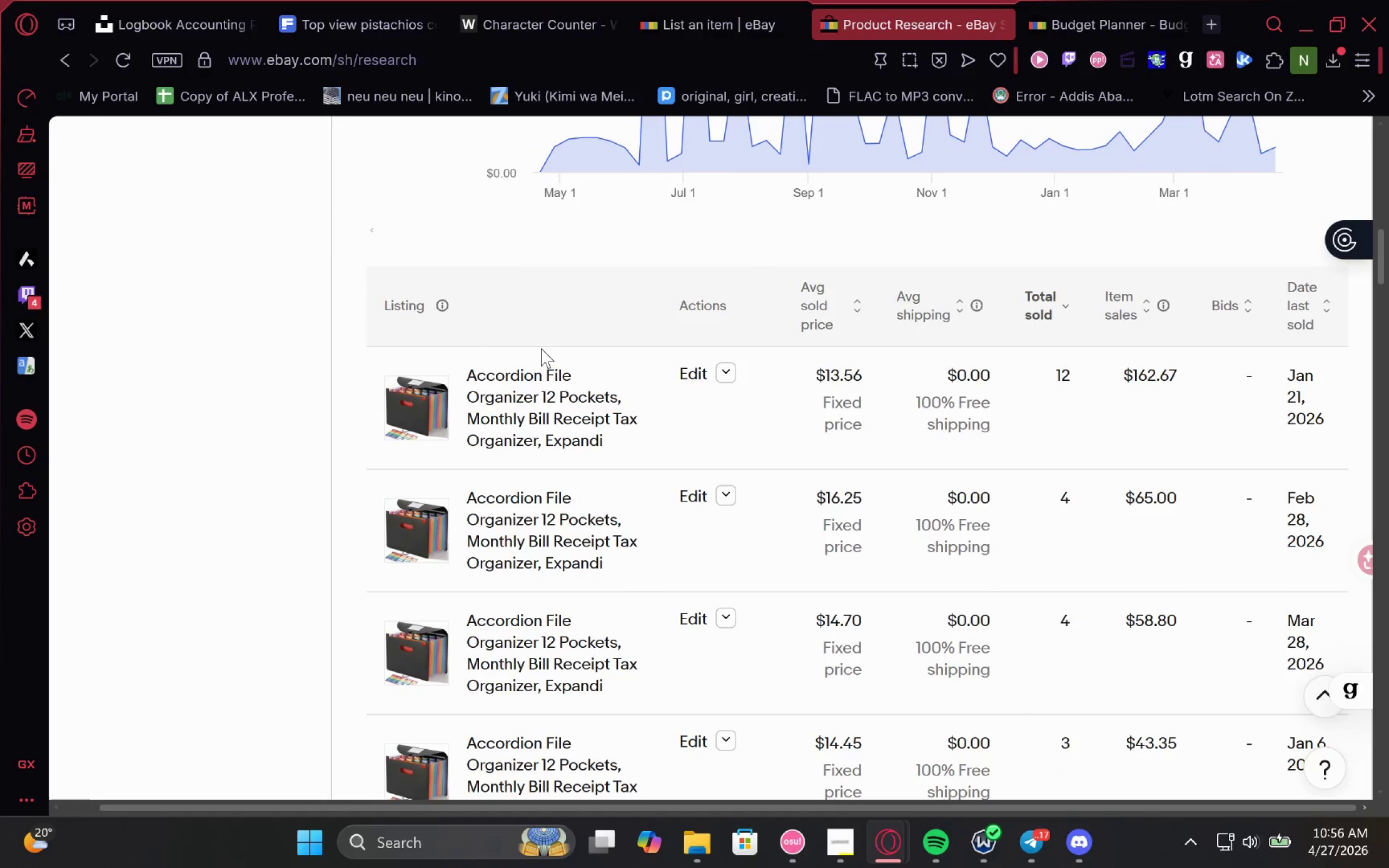 
wait(14.86)
 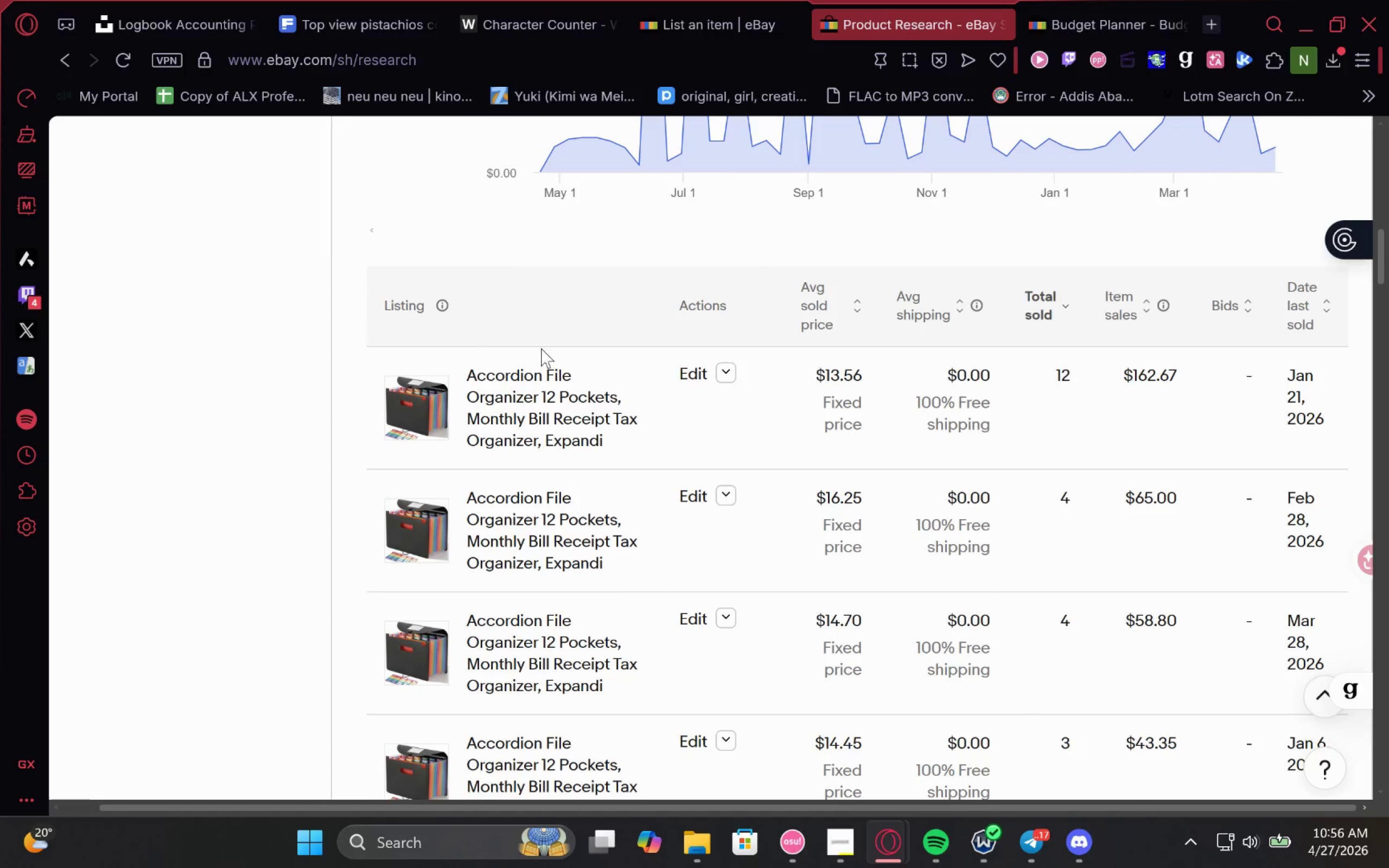 
mouse_move([680, 397])
 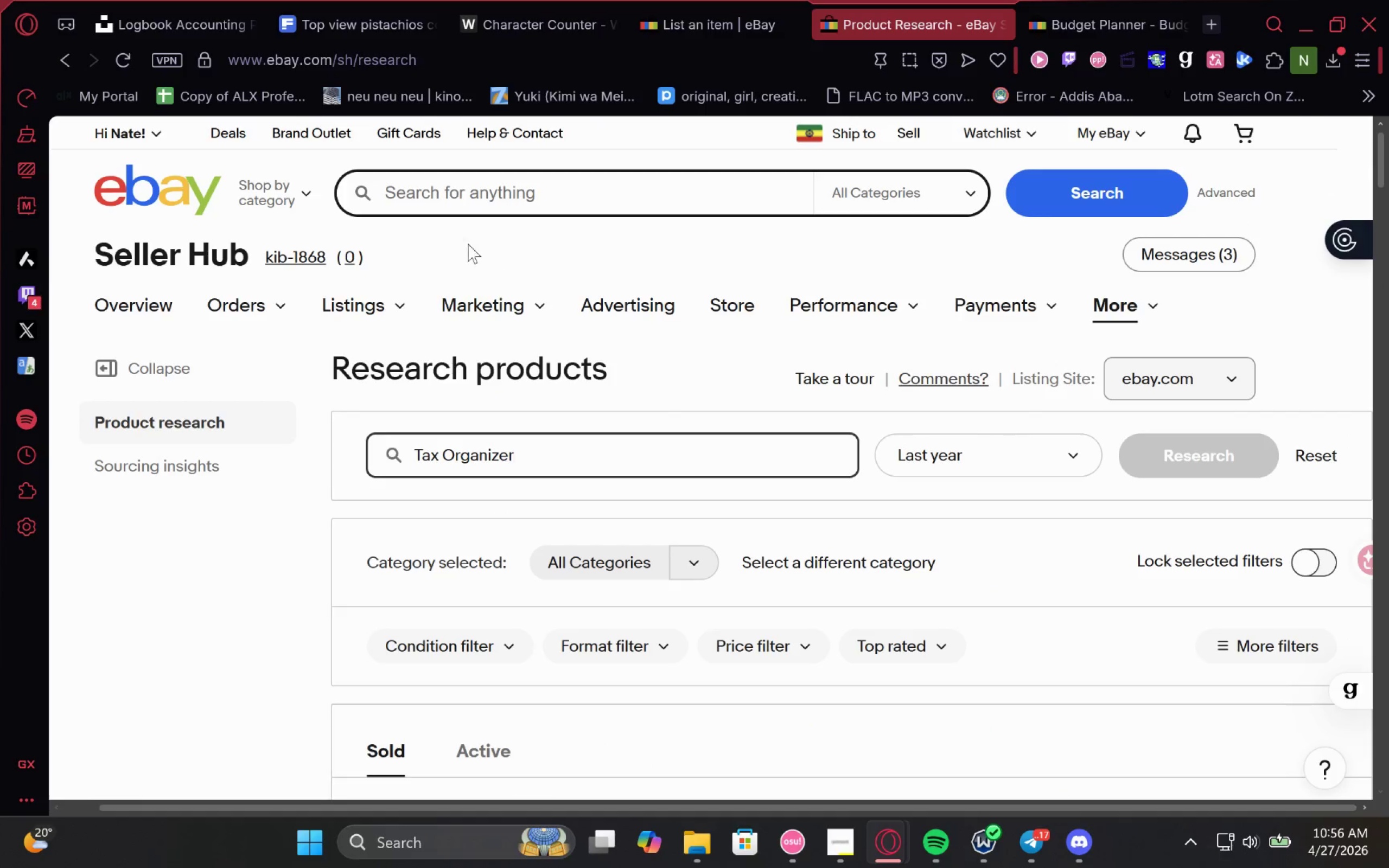 
wait(7.76)
 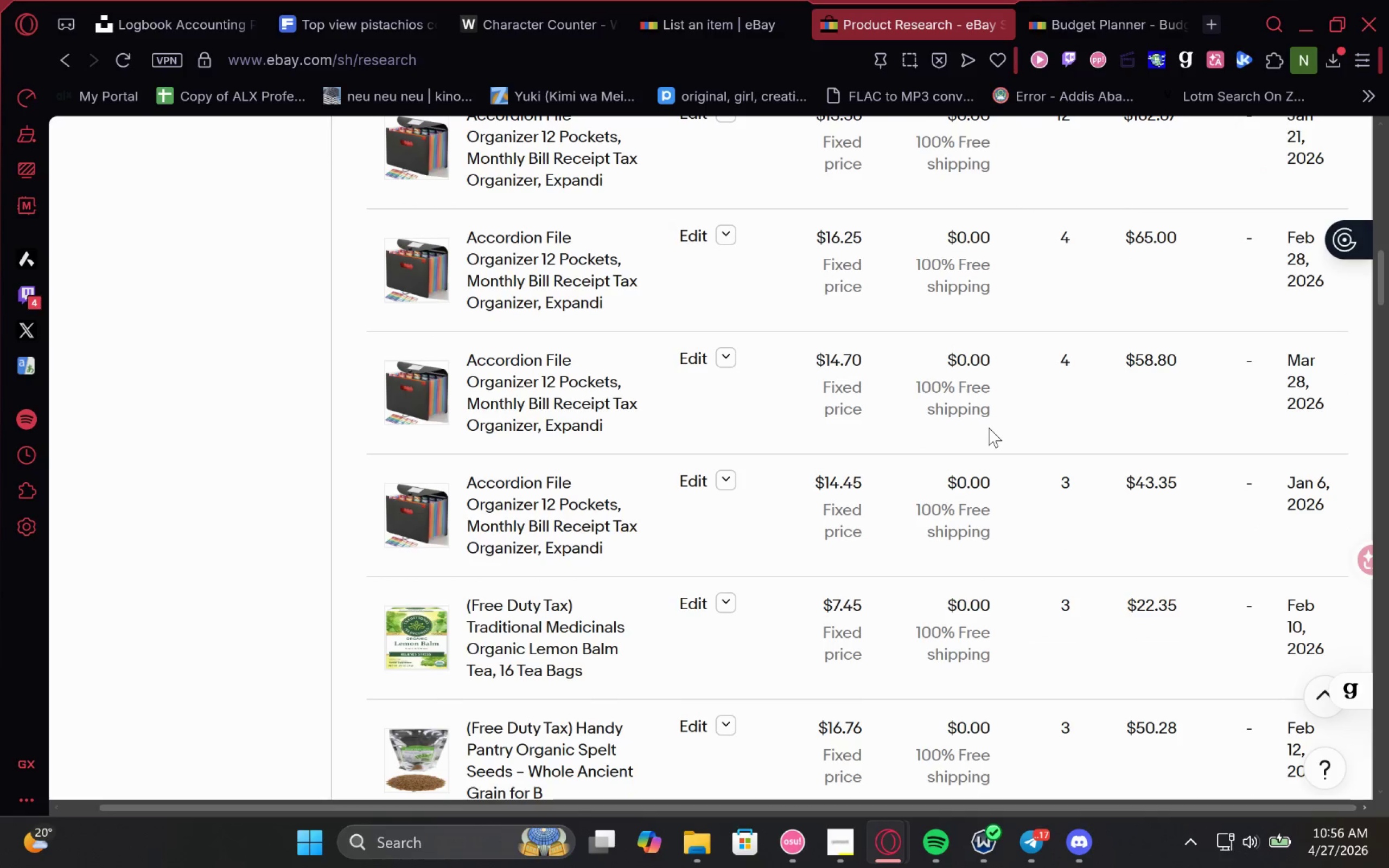 
left_click([417, 457])
 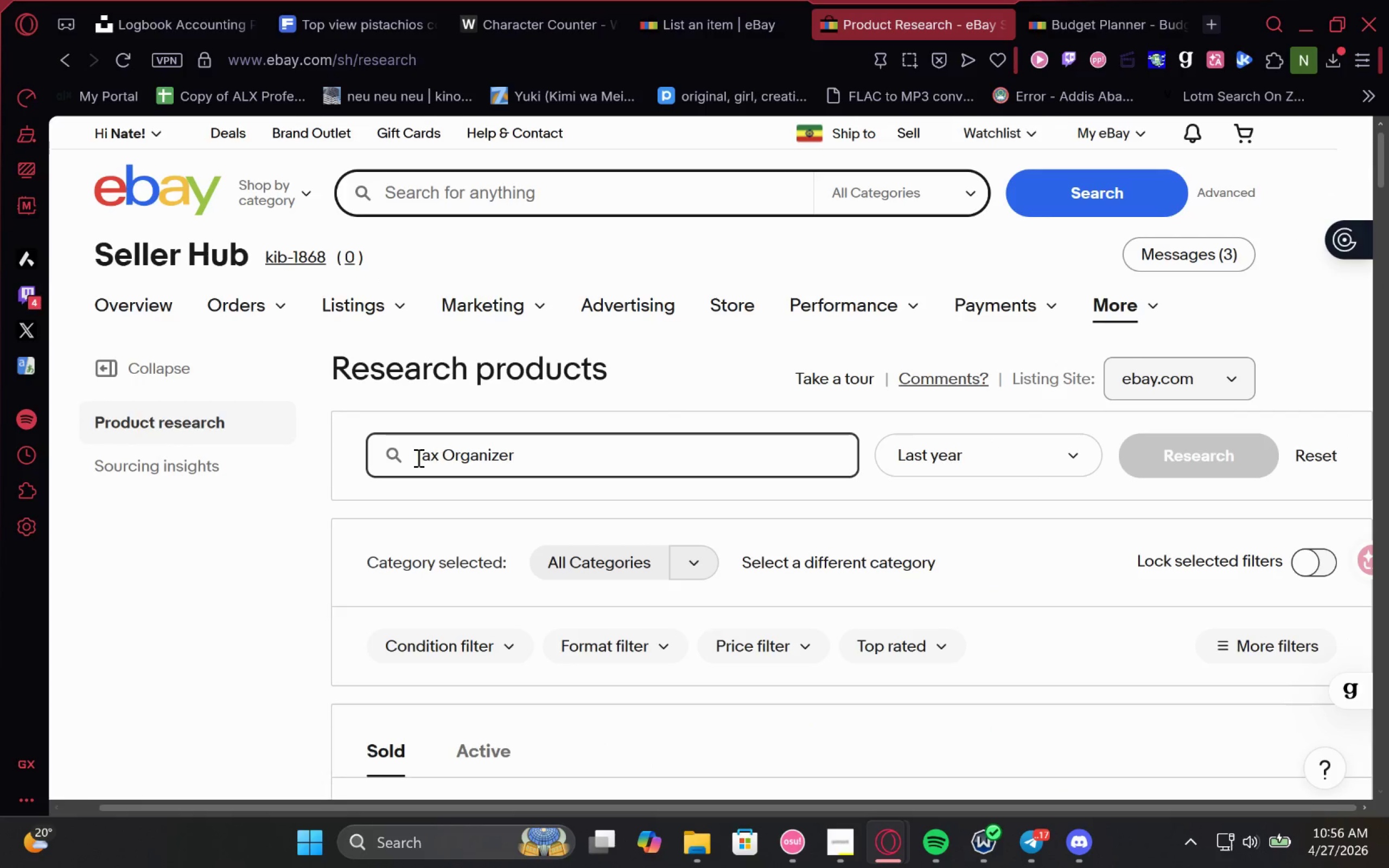 
type(uarterly )
 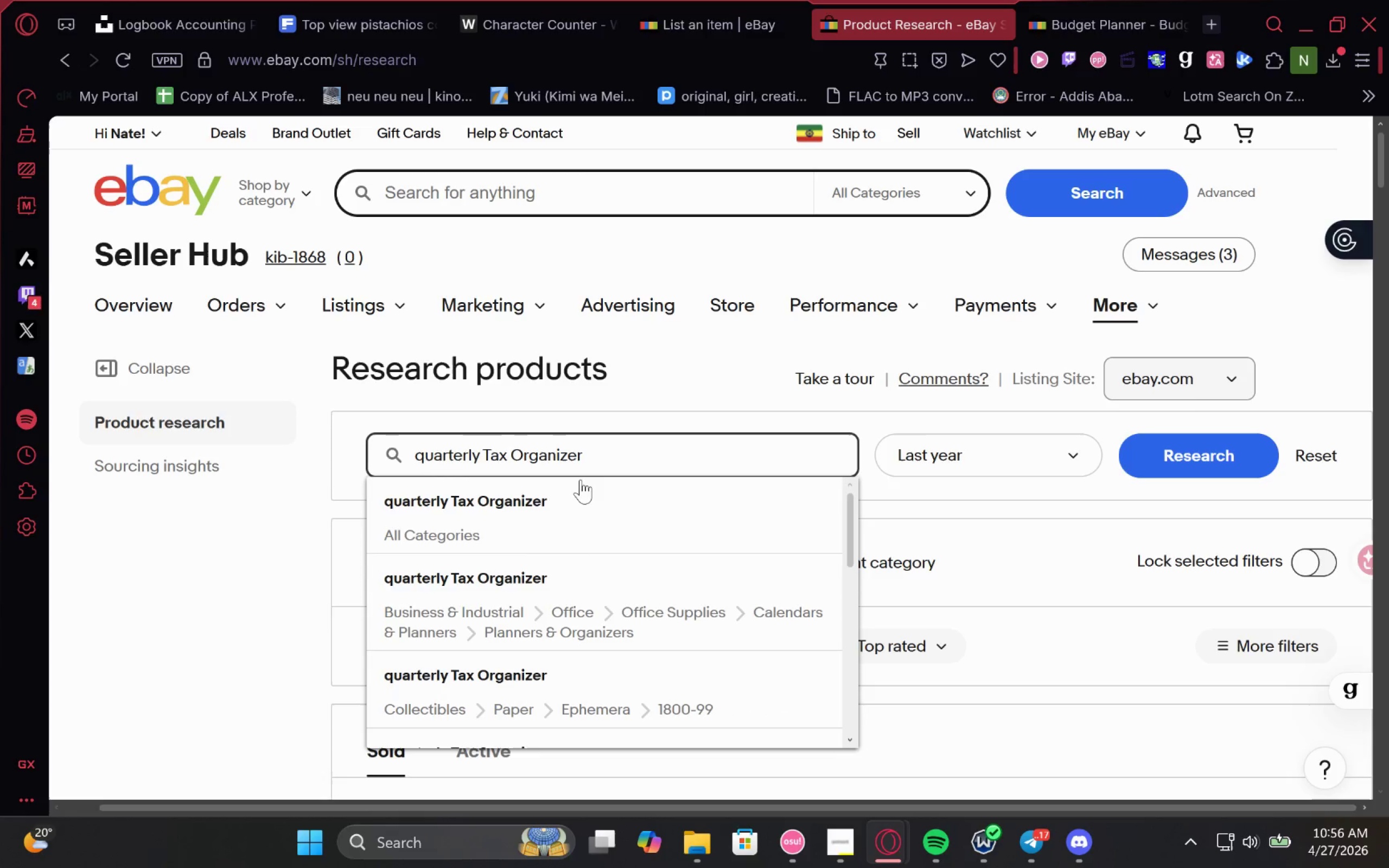 
left_click([538, 505])
 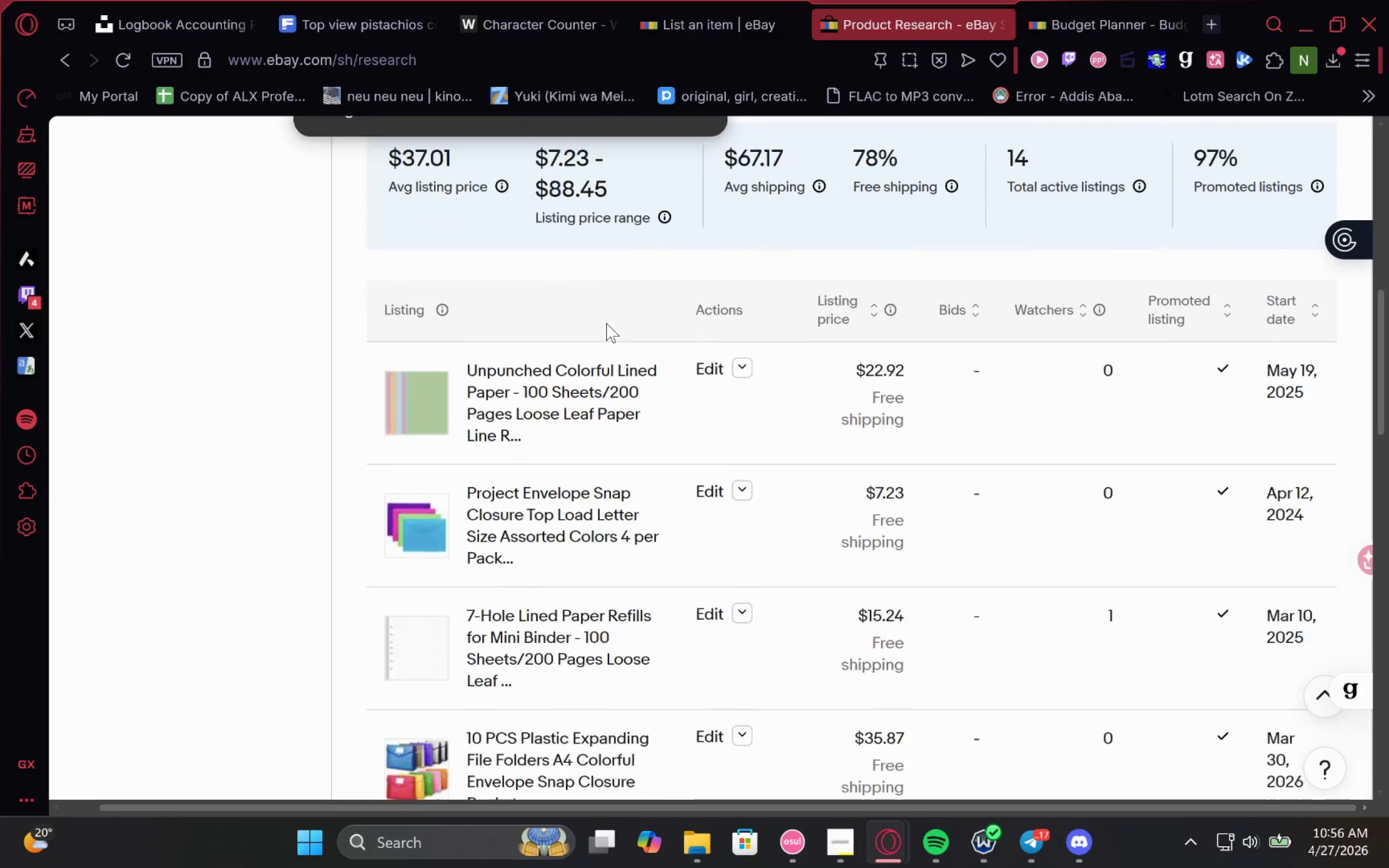 
wait(24.34)
 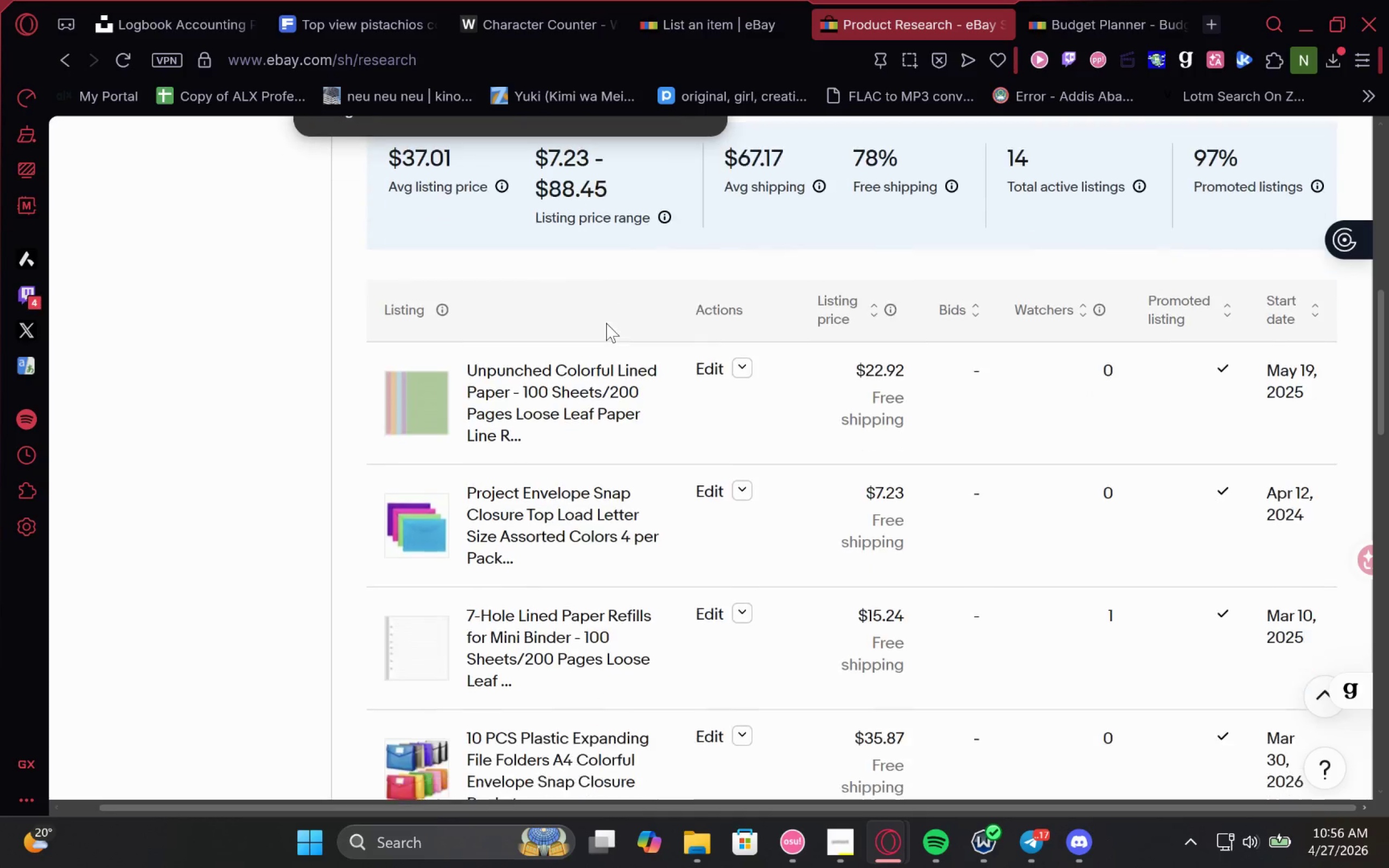 
left_click([64, 61])
 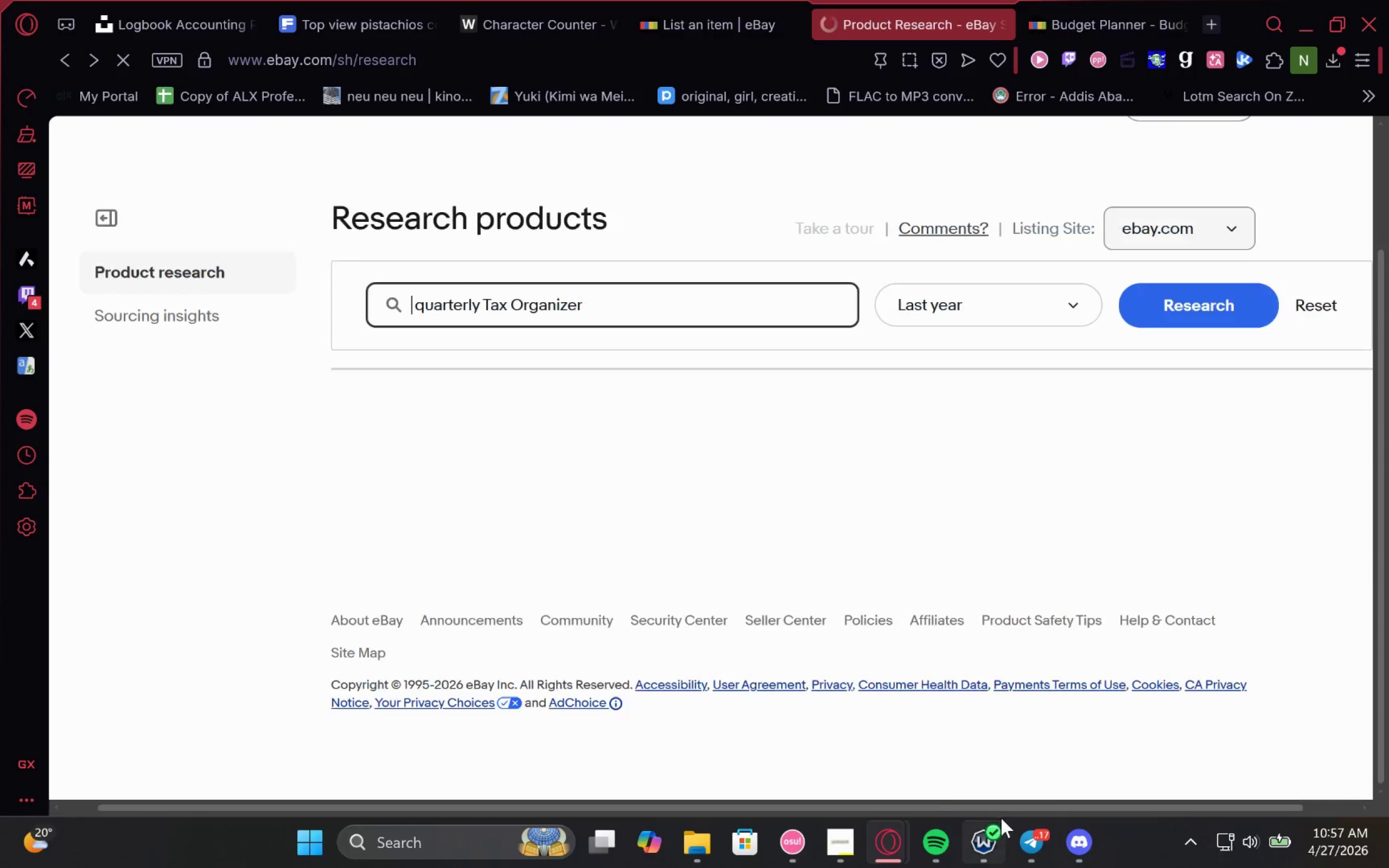 
left_click([850, 850])
 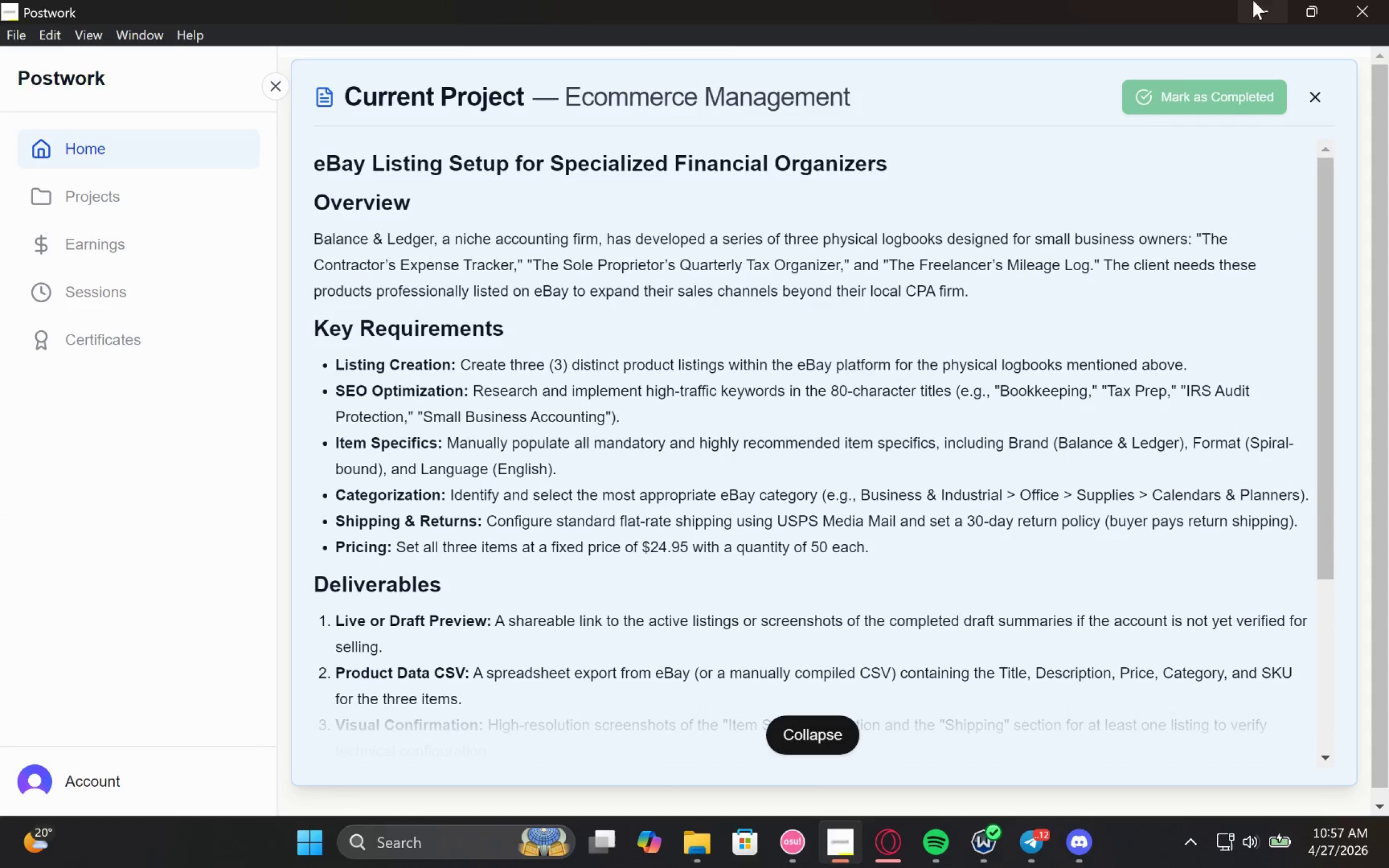 
left_click([1276, 8])
 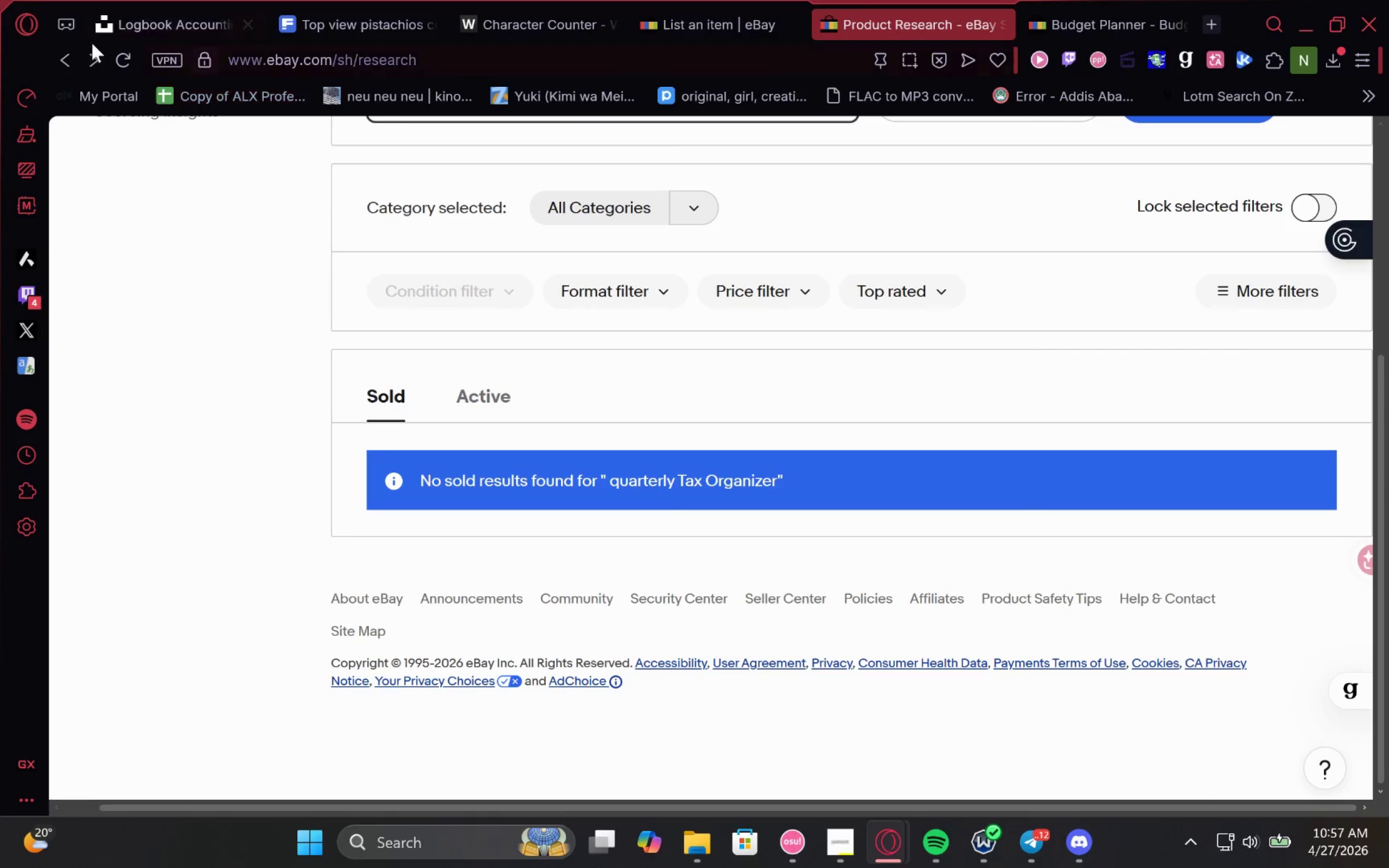 
left_click([71, 56])
 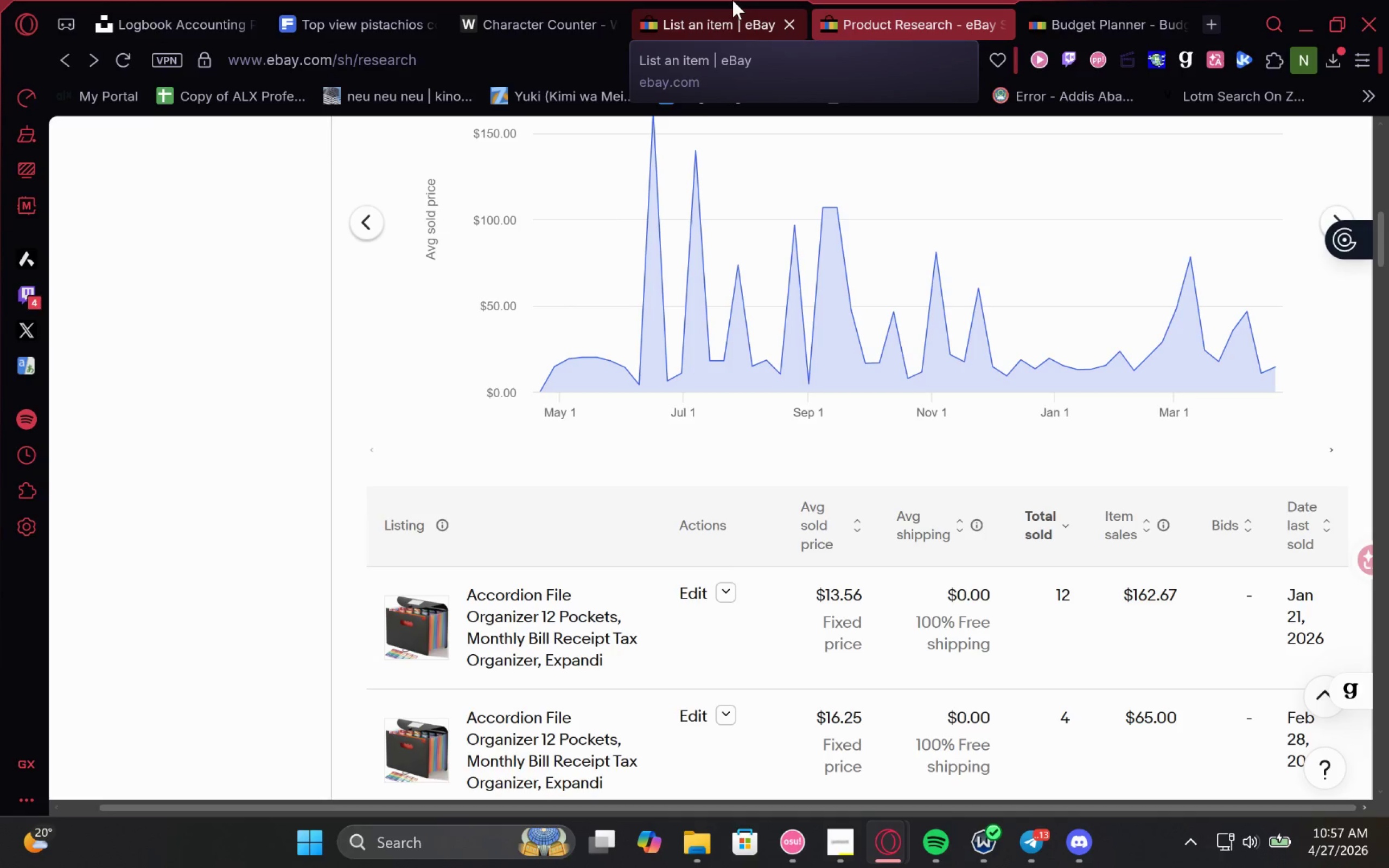 
wait(51.03)
 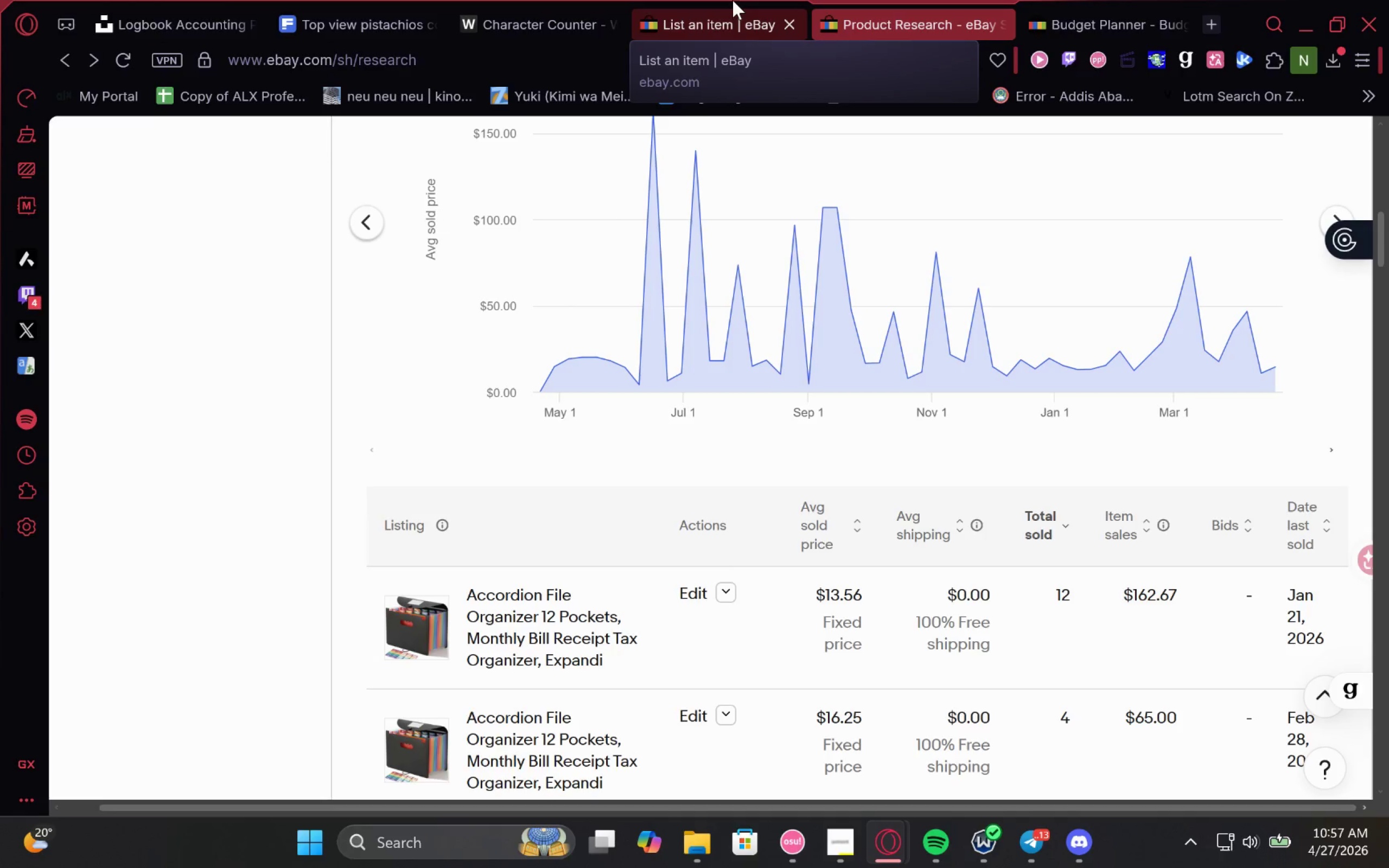 
left_click([565, 22])
 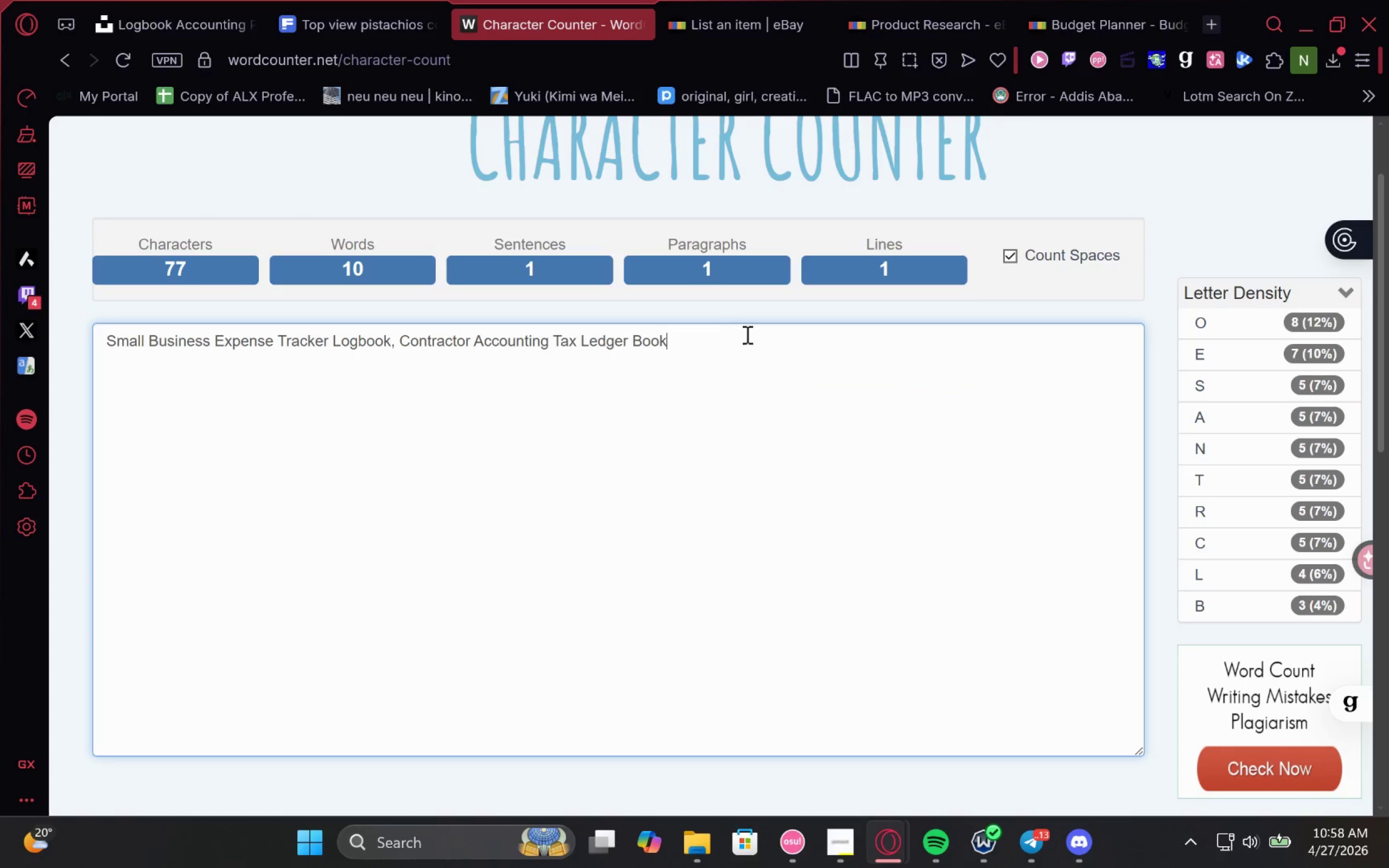 
left_click_drag(start_coordinate=[746, 334], to_coordinate=[222, 338])
 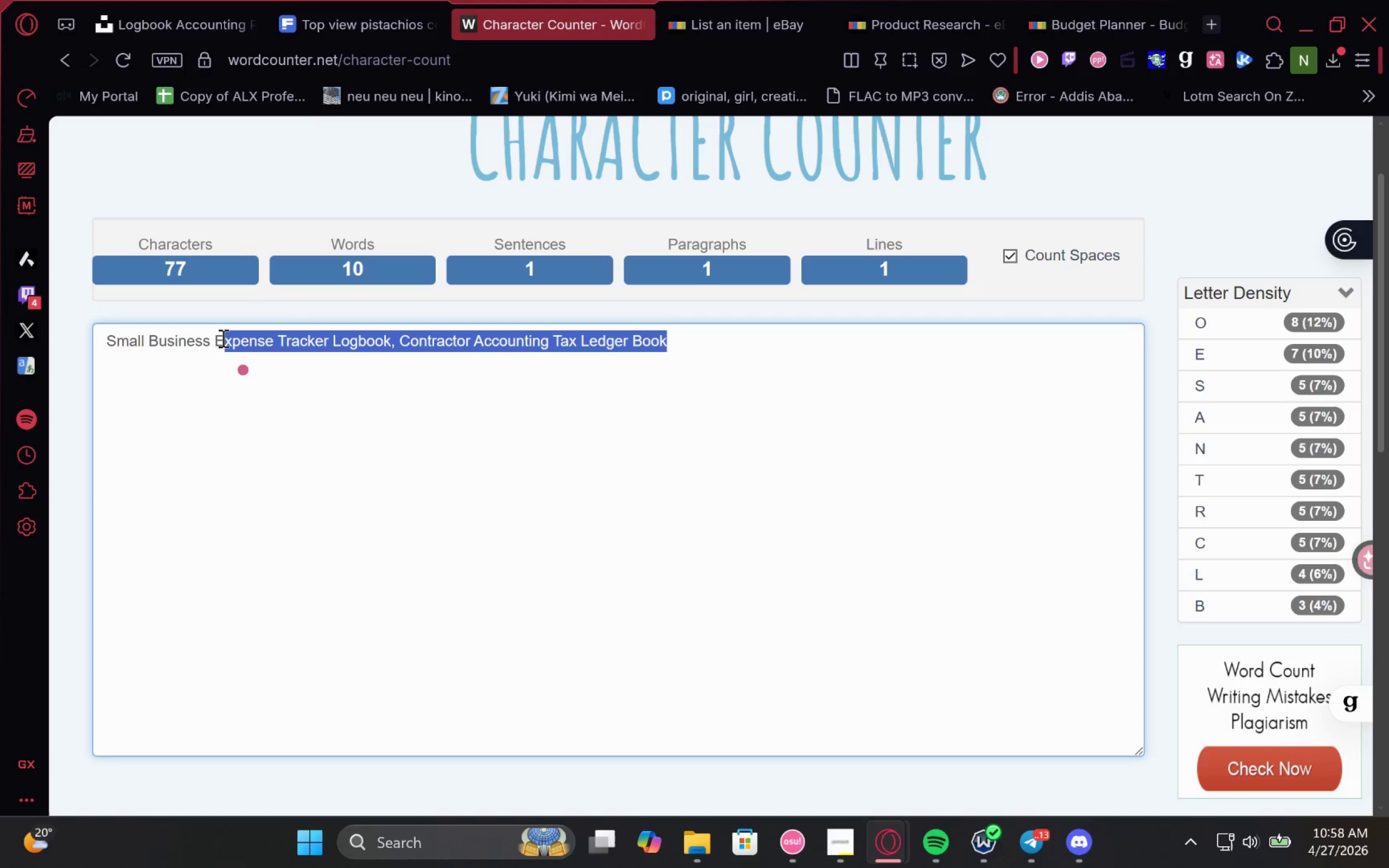 
left_click([222, 338])
 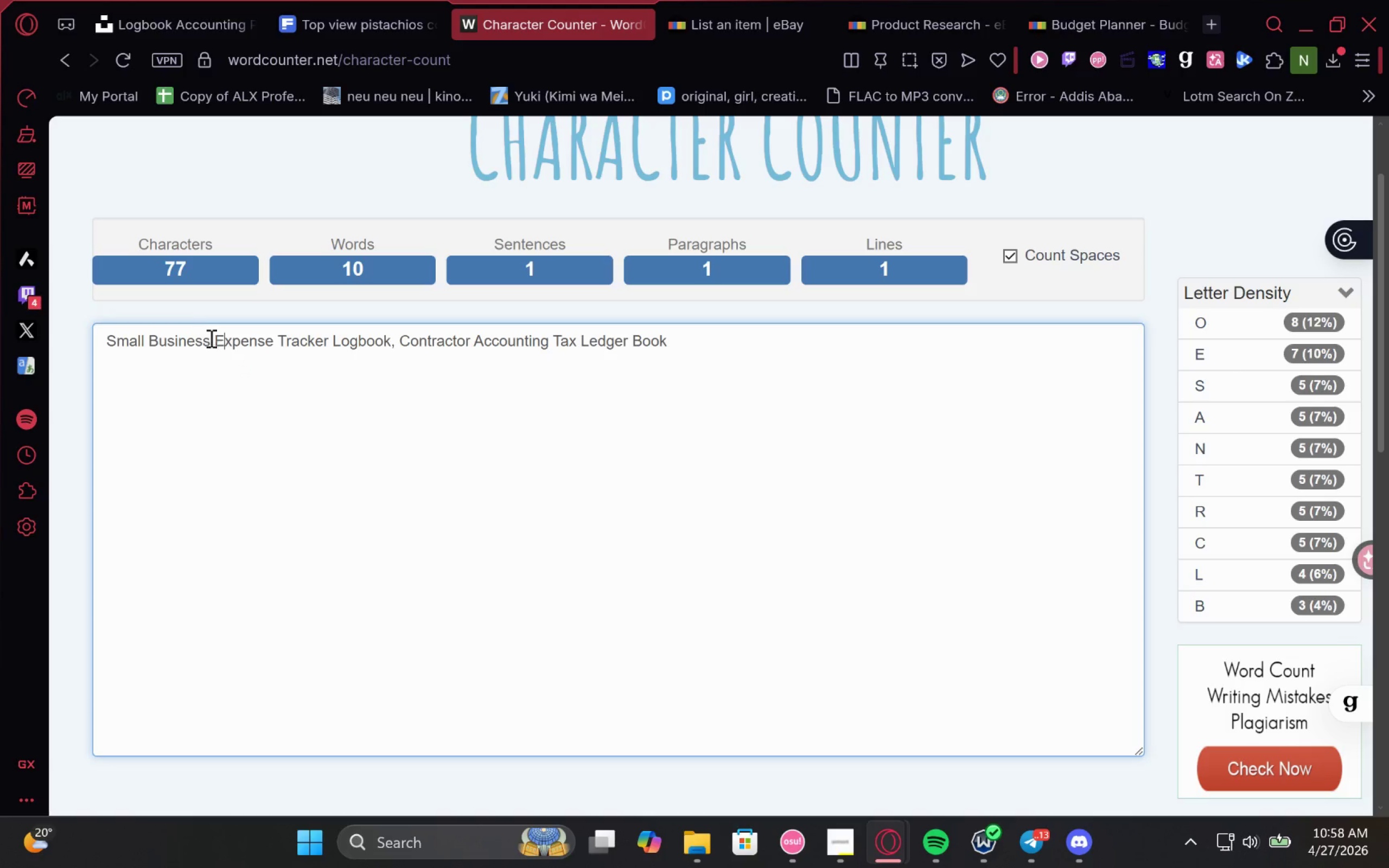 
left_click_drag(start_coordinate=[212, 339], to_coordinate=[329, 346])
 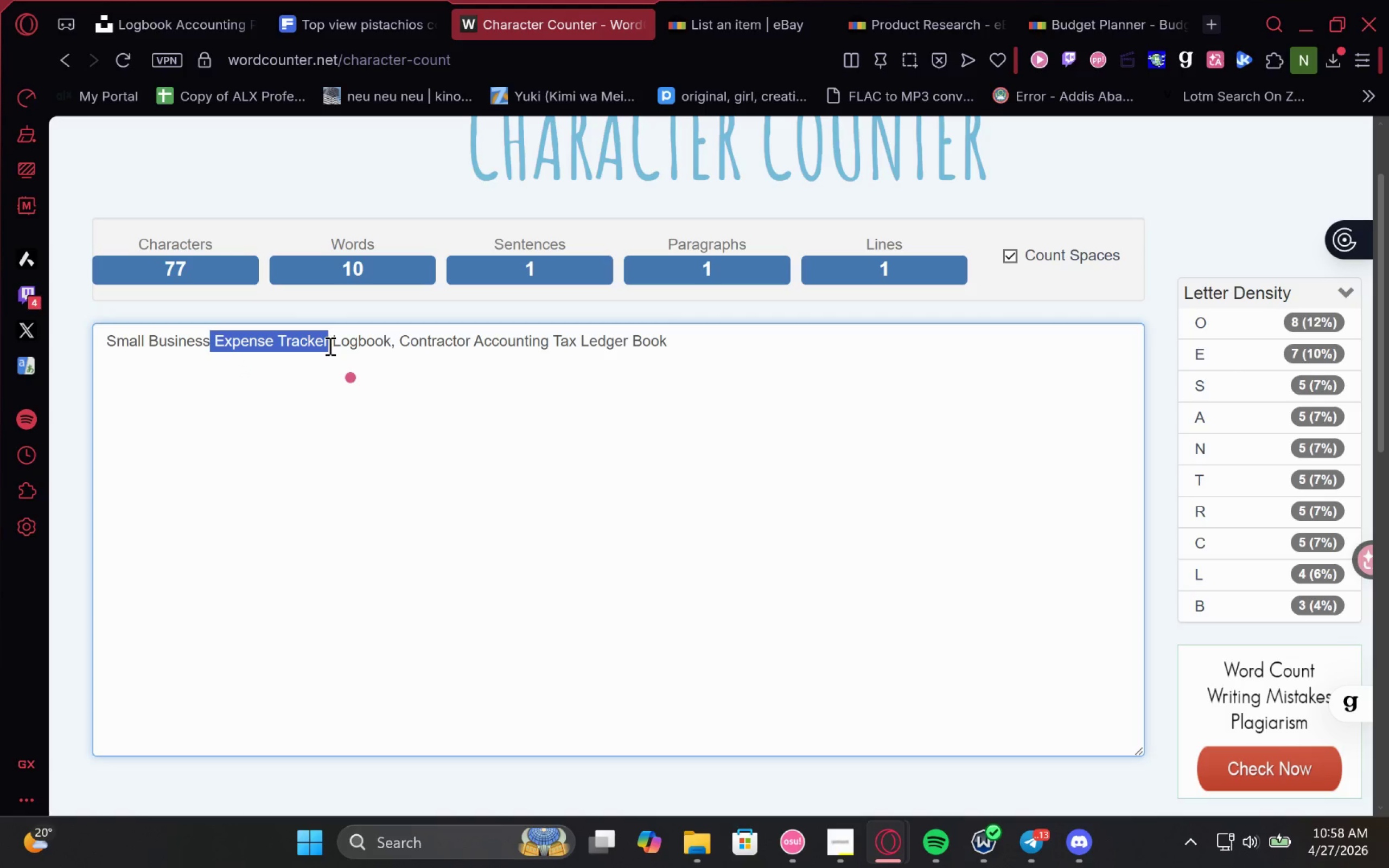 
type( Quarterly Tax Organizer )
key(Backspace)
 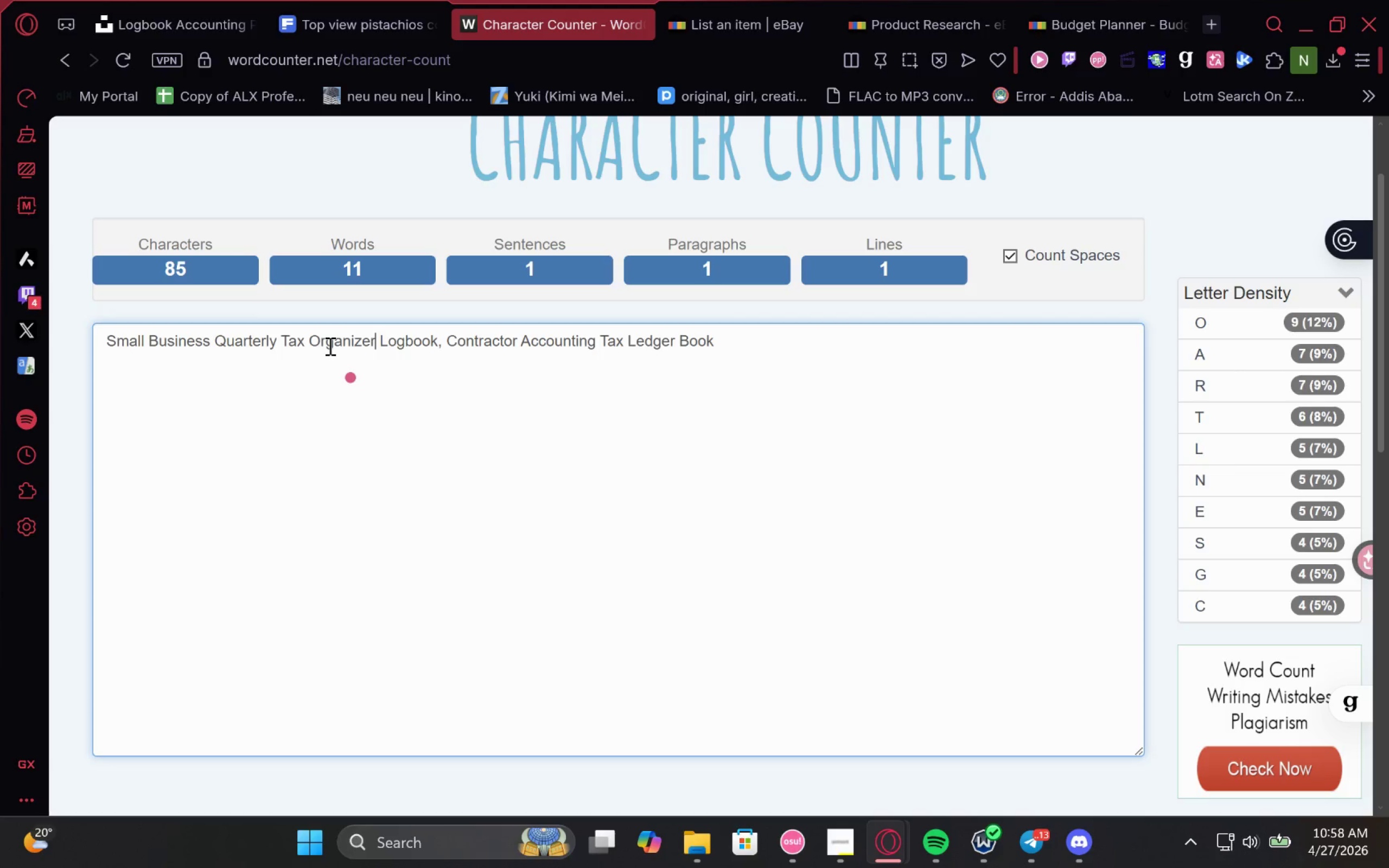 
wait(12.89)
 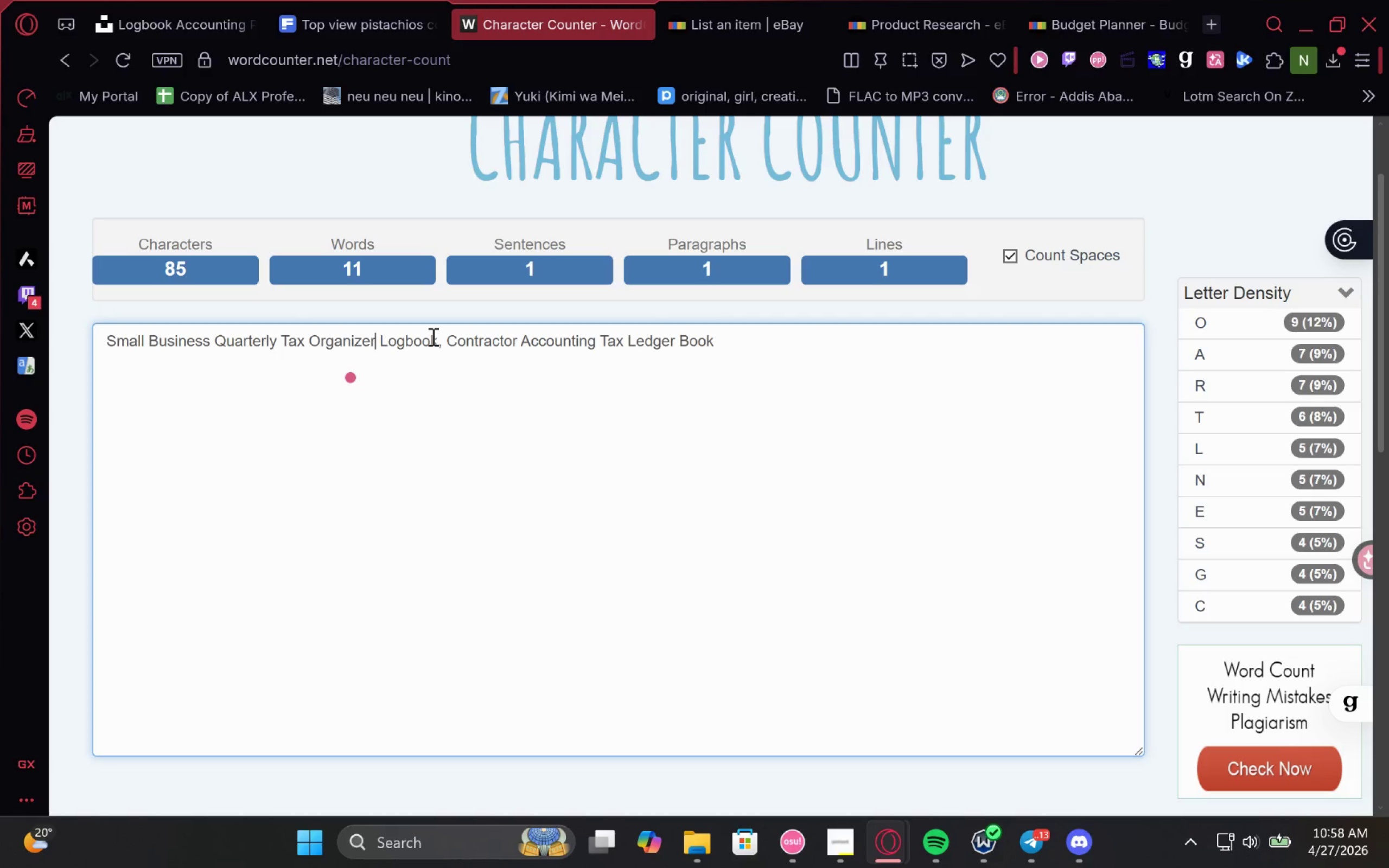 
left_click_drag(start_coordinate=[214, 341], to_coordinate=[1, 363])
 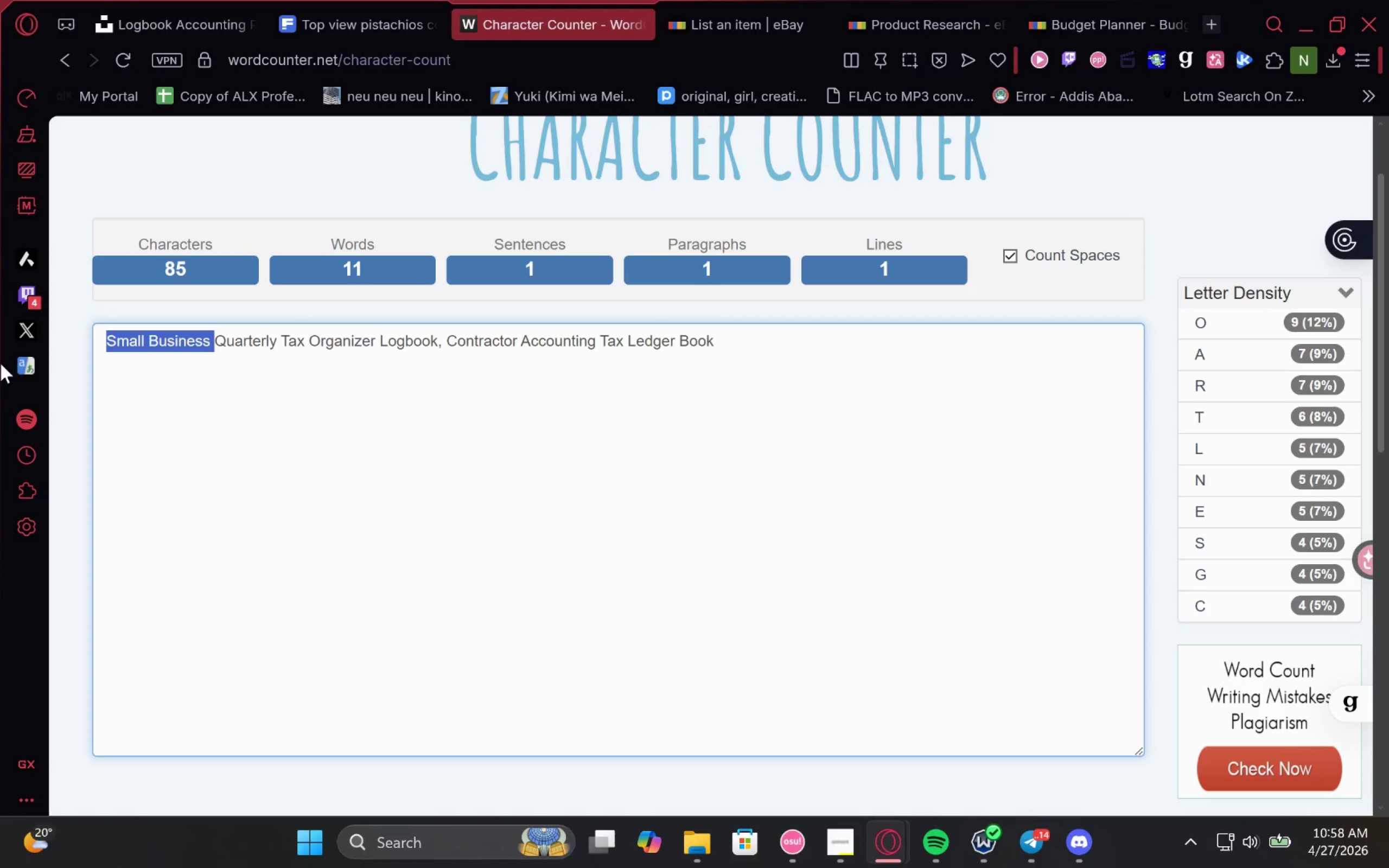 
key(Control+X)
 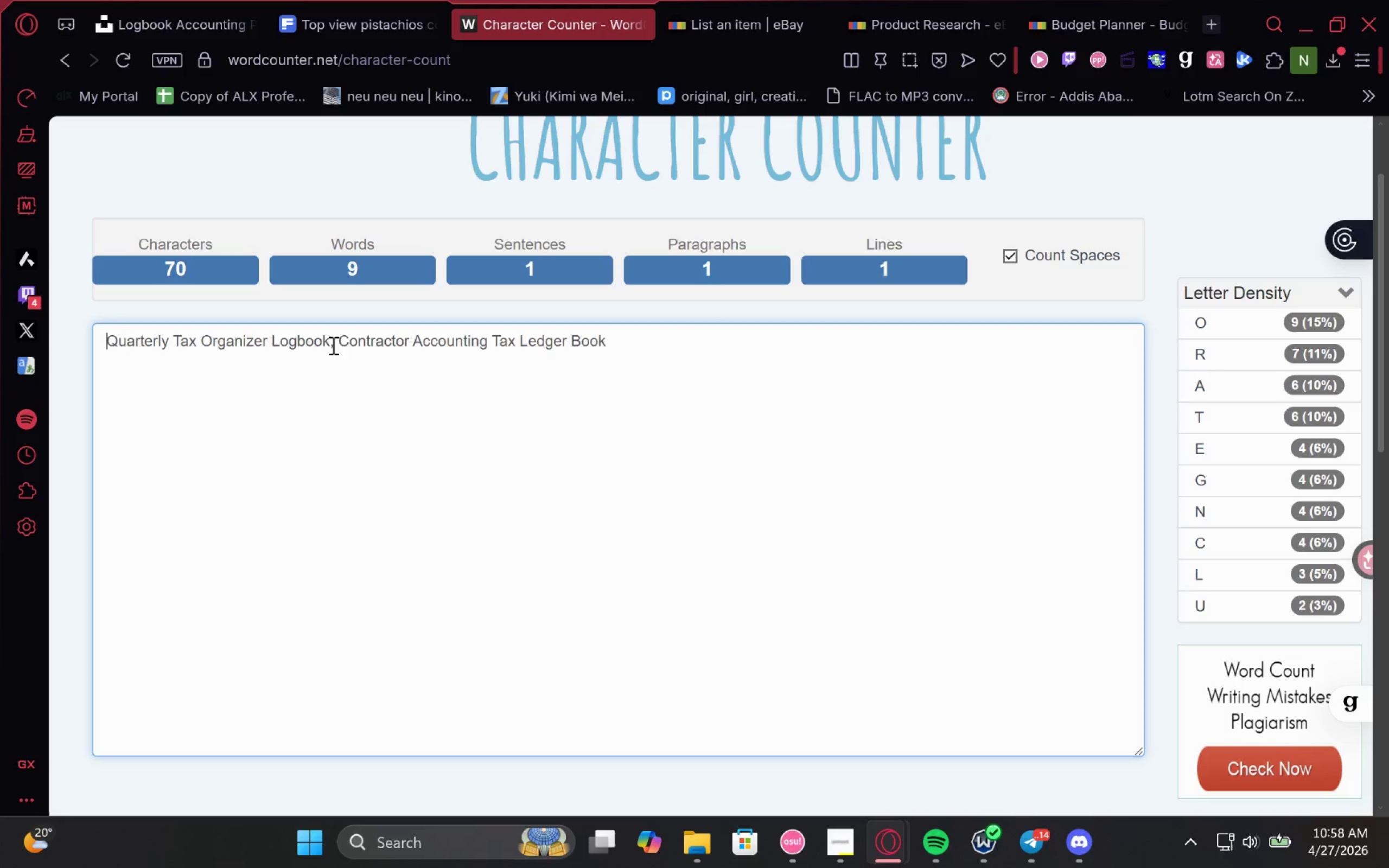 
left_click([331, 344])
 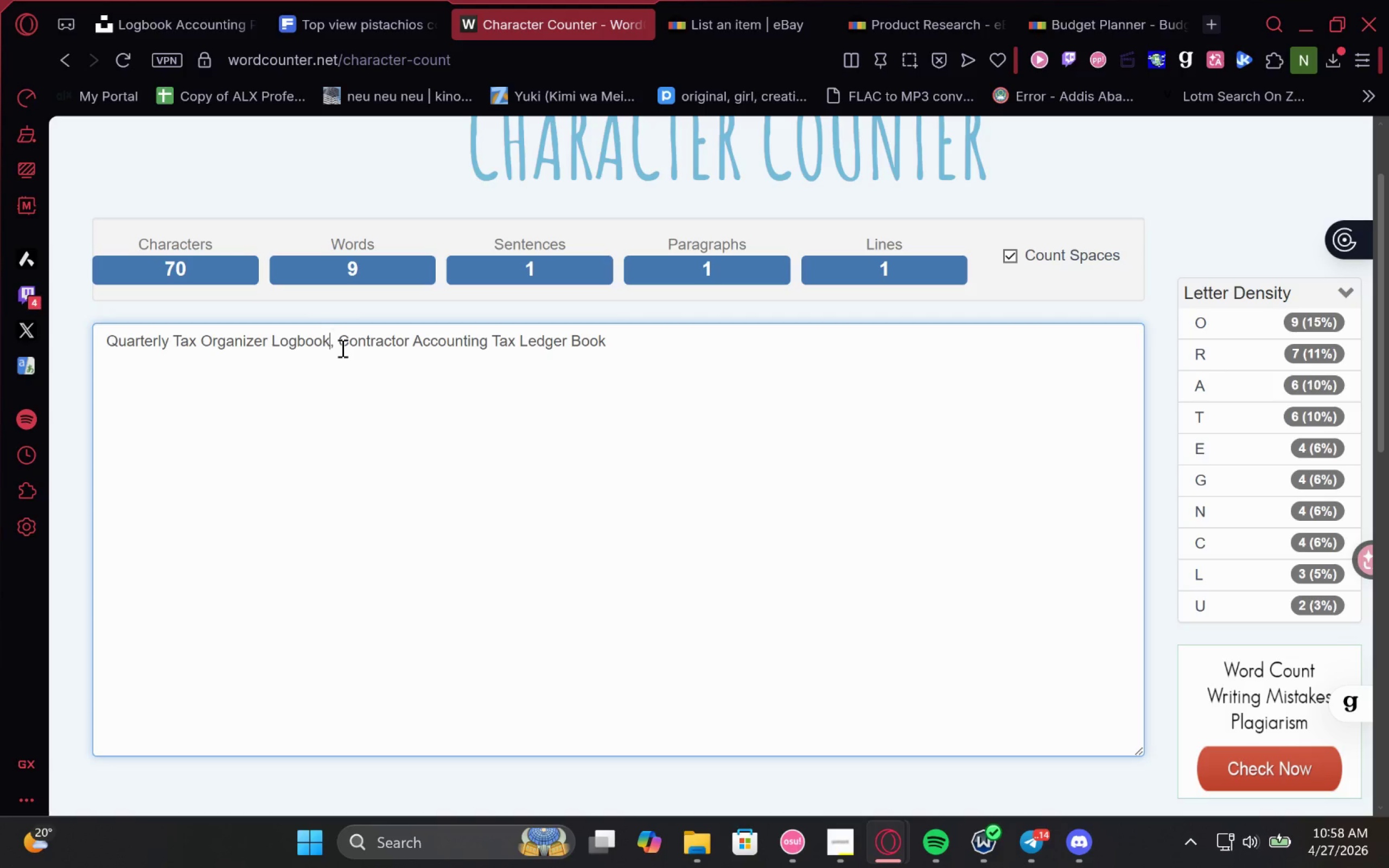 
wait(5.73)
 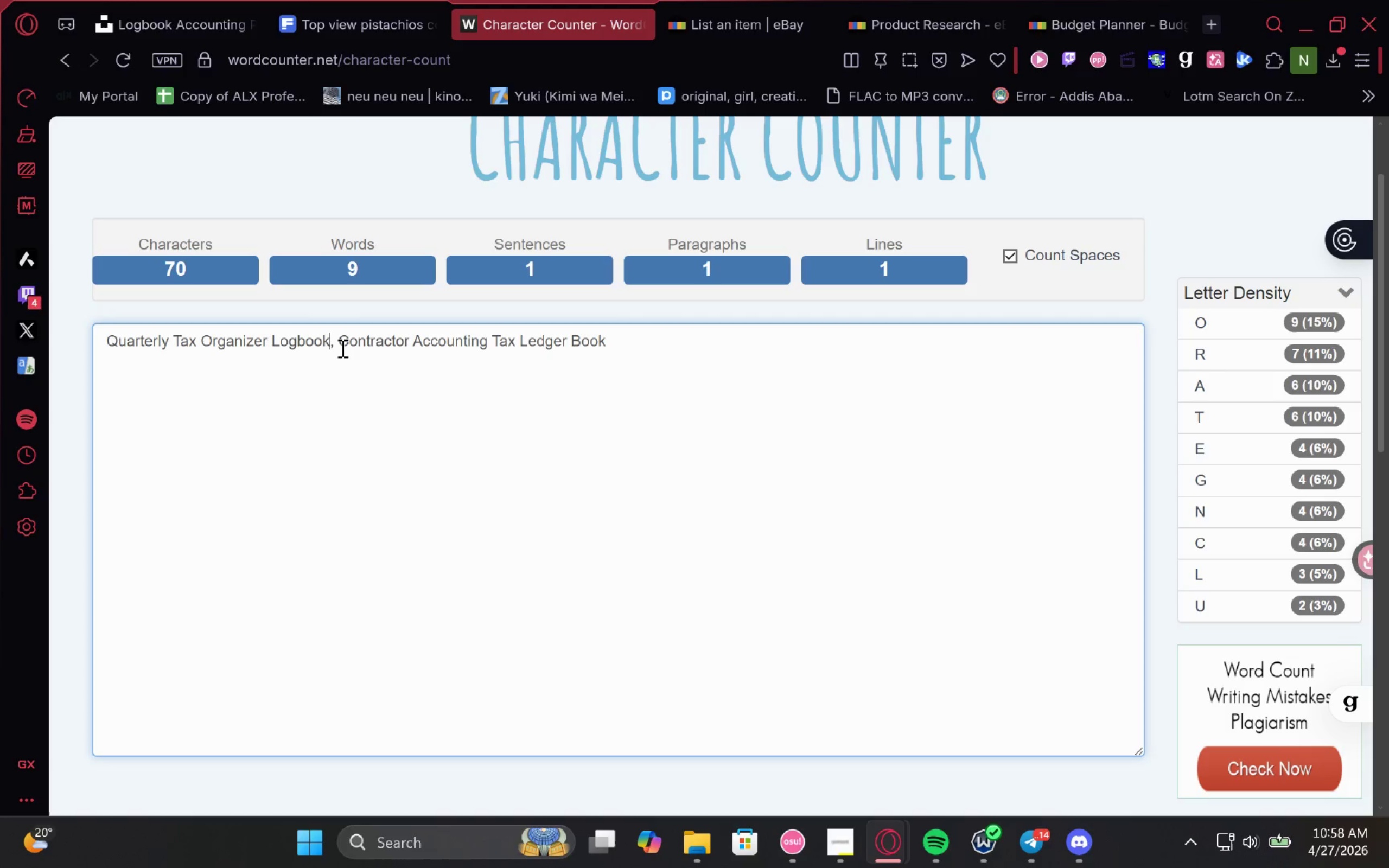 
key(ArrowLeft)
 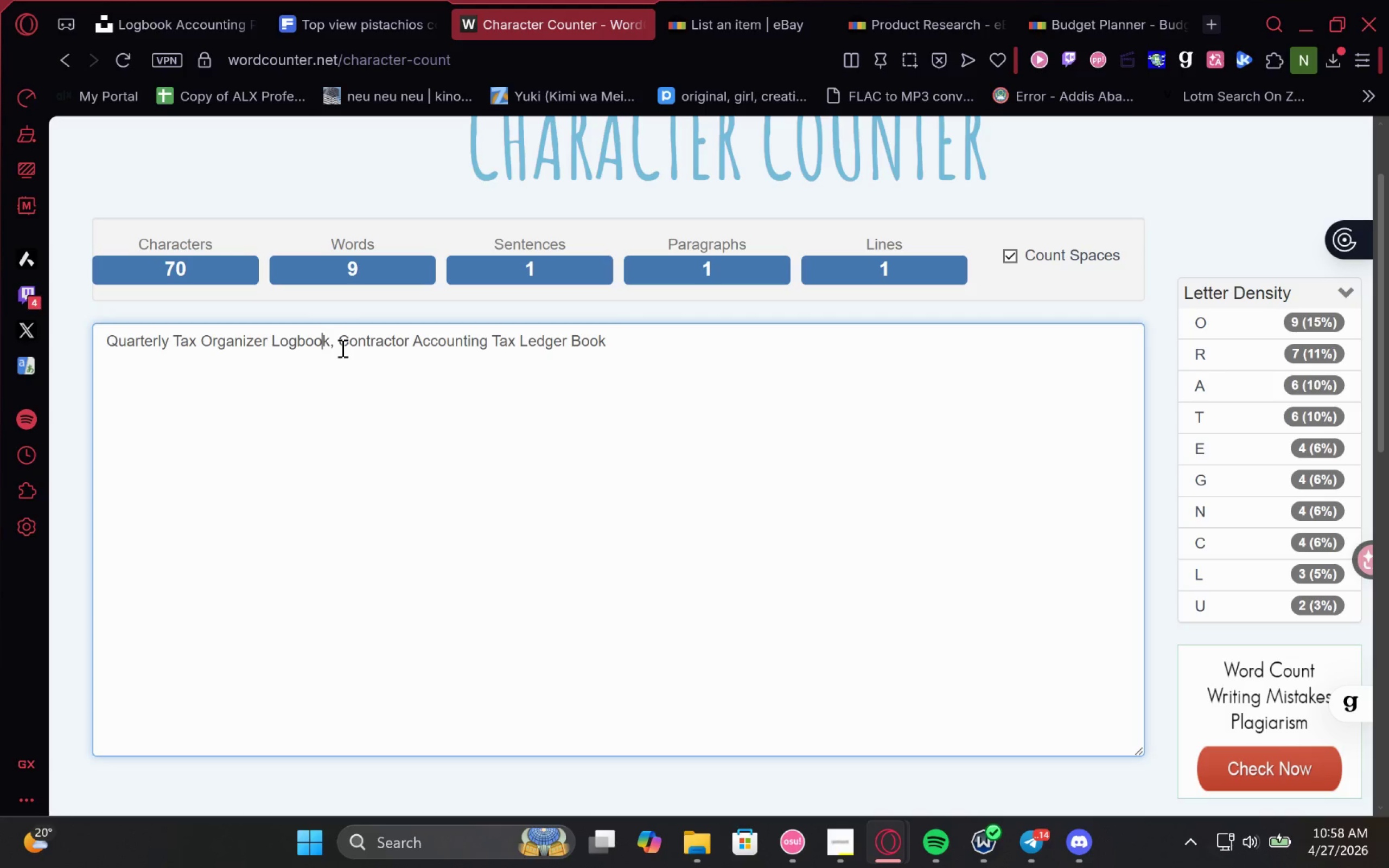 
key(ArrowLeft)
 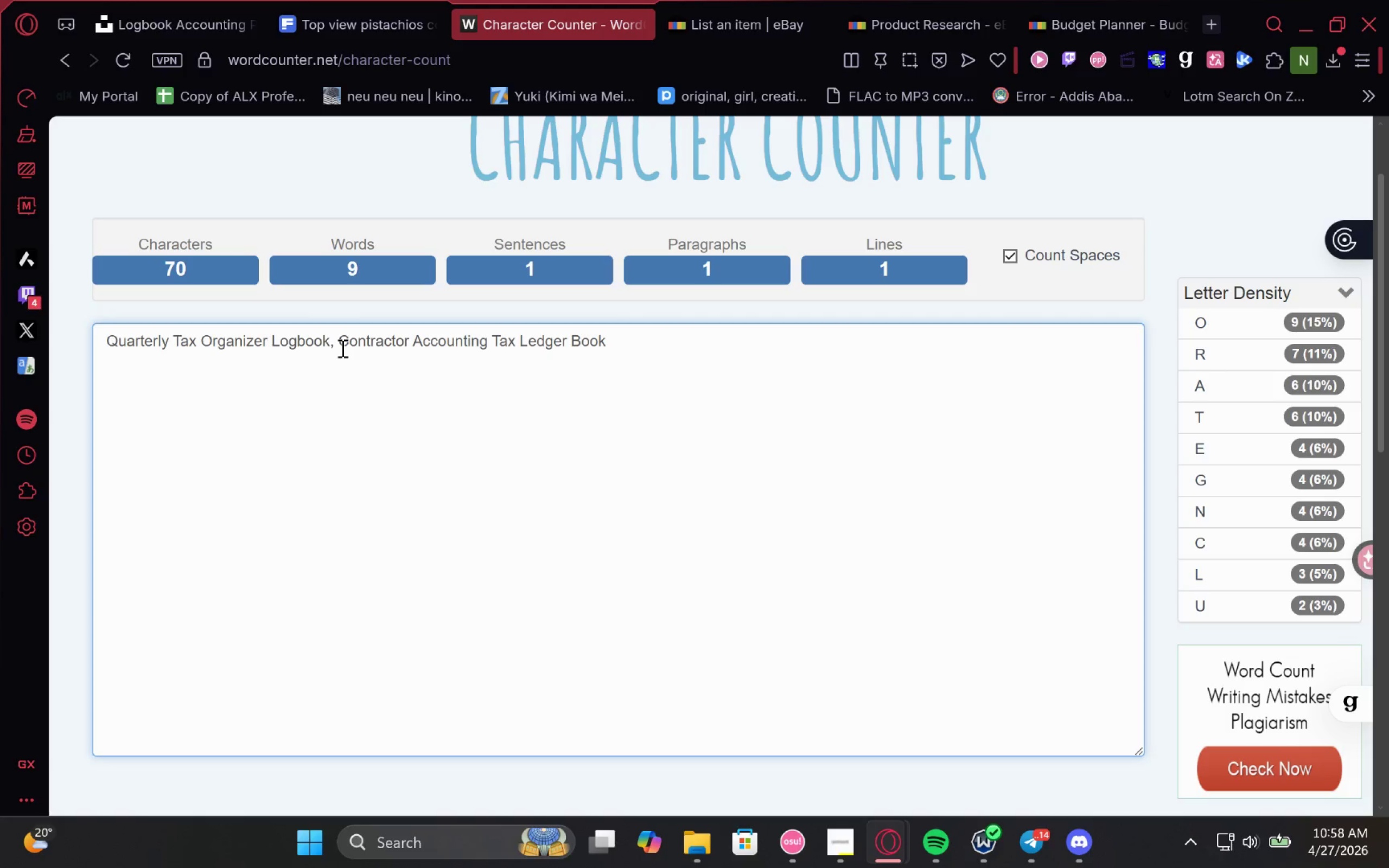 
key(ArrowRight)
 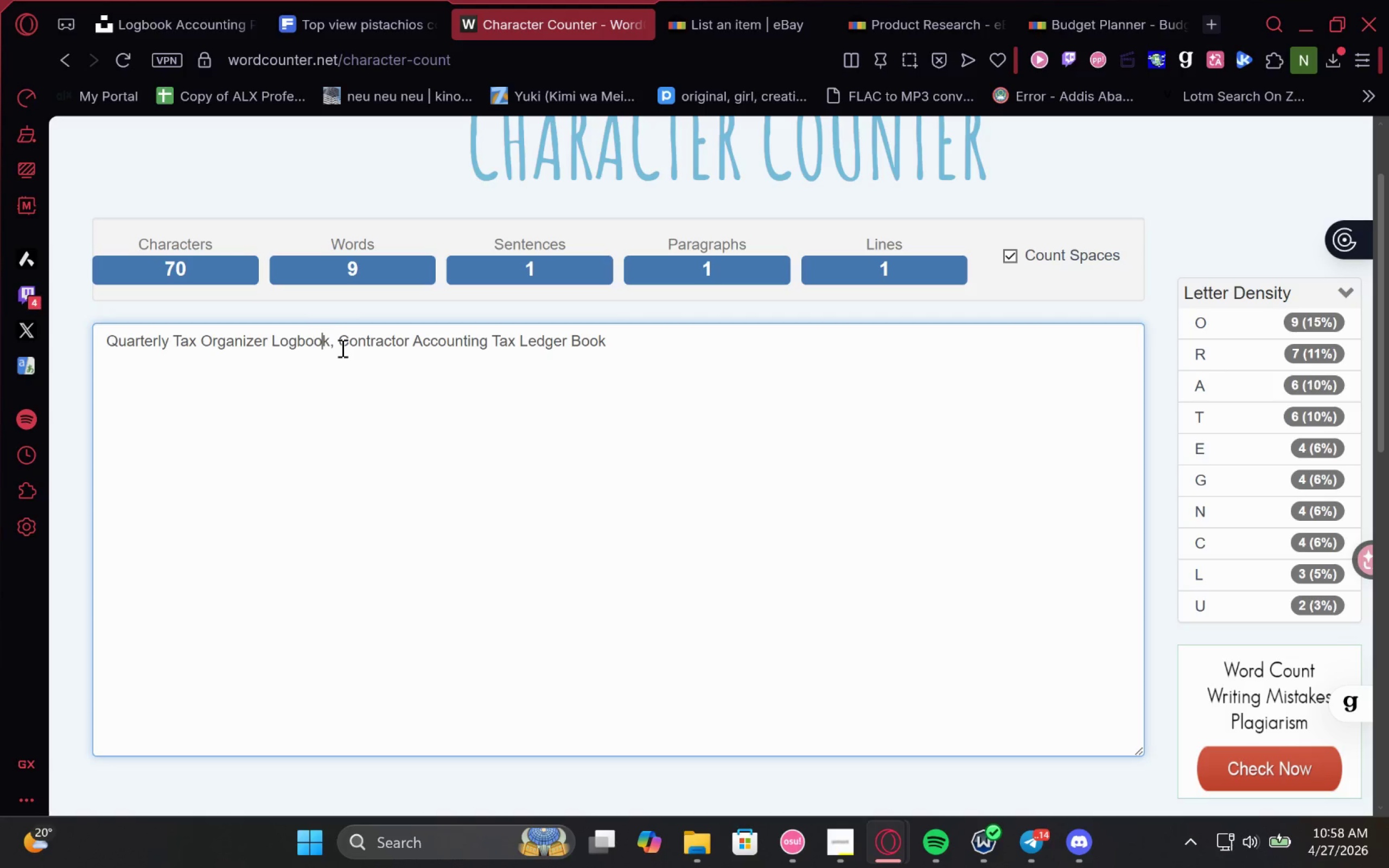 
key(ArrowRight)
 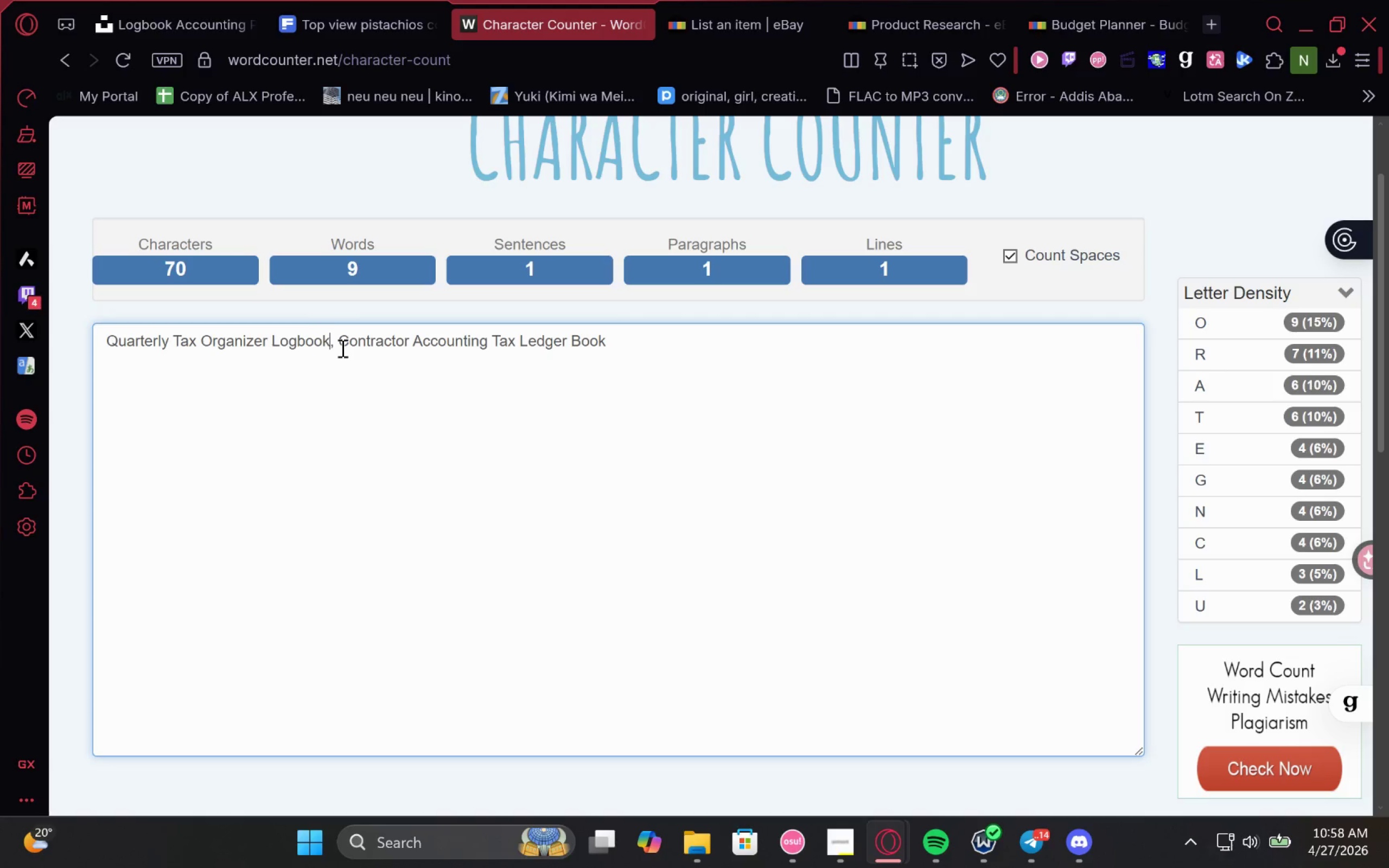 
key(Space)
 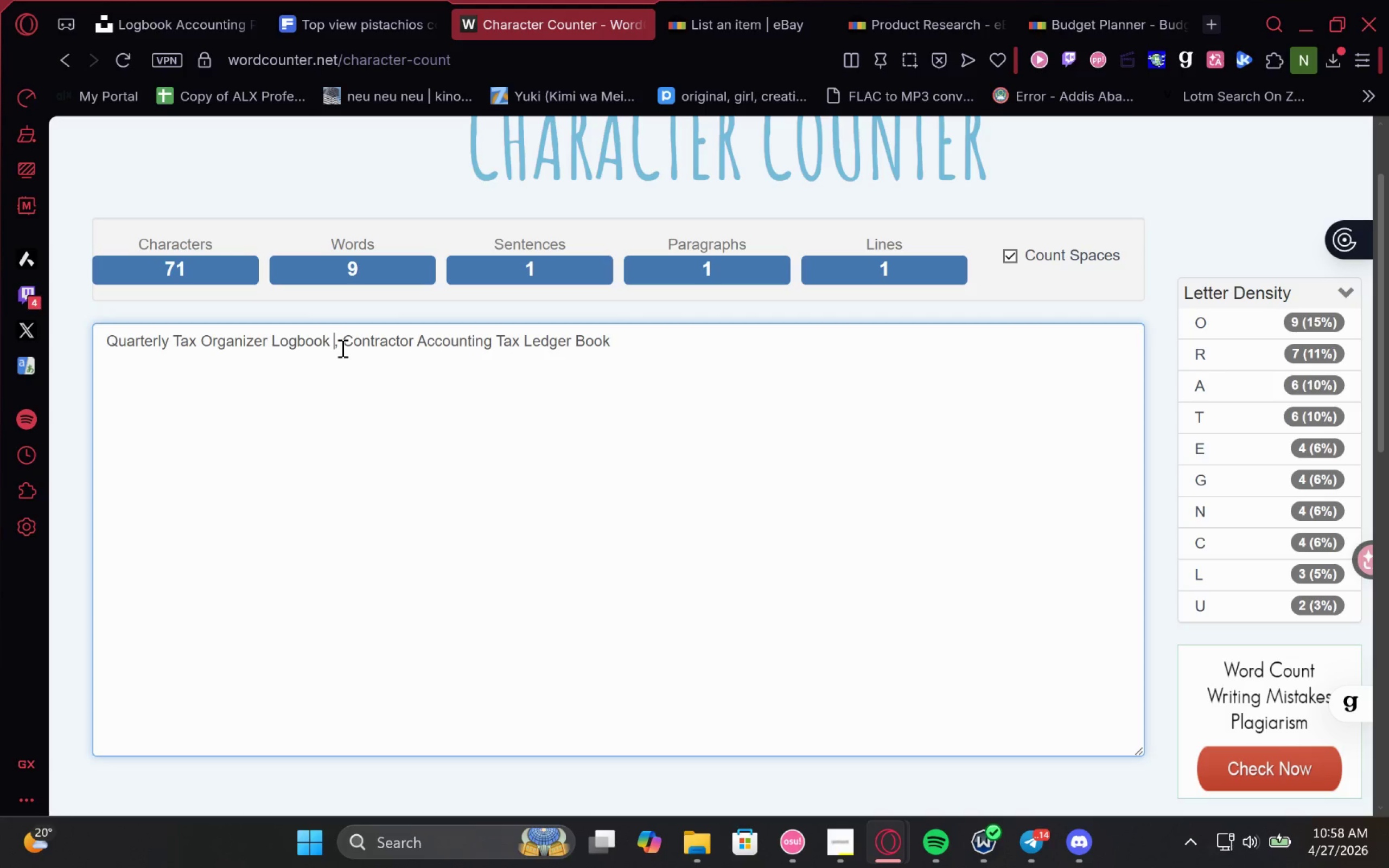 
key(Control+V)
 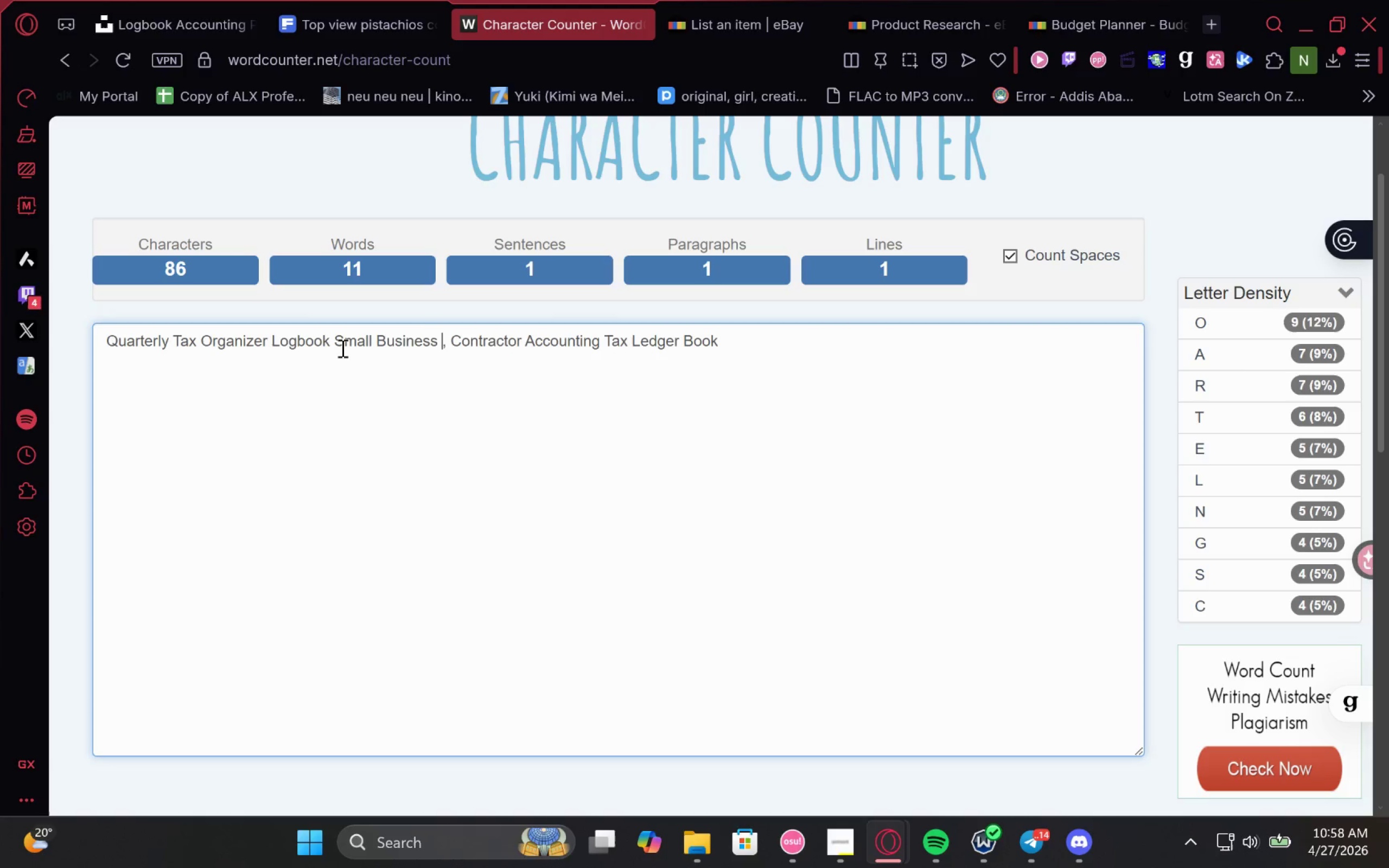 
key(Space)
 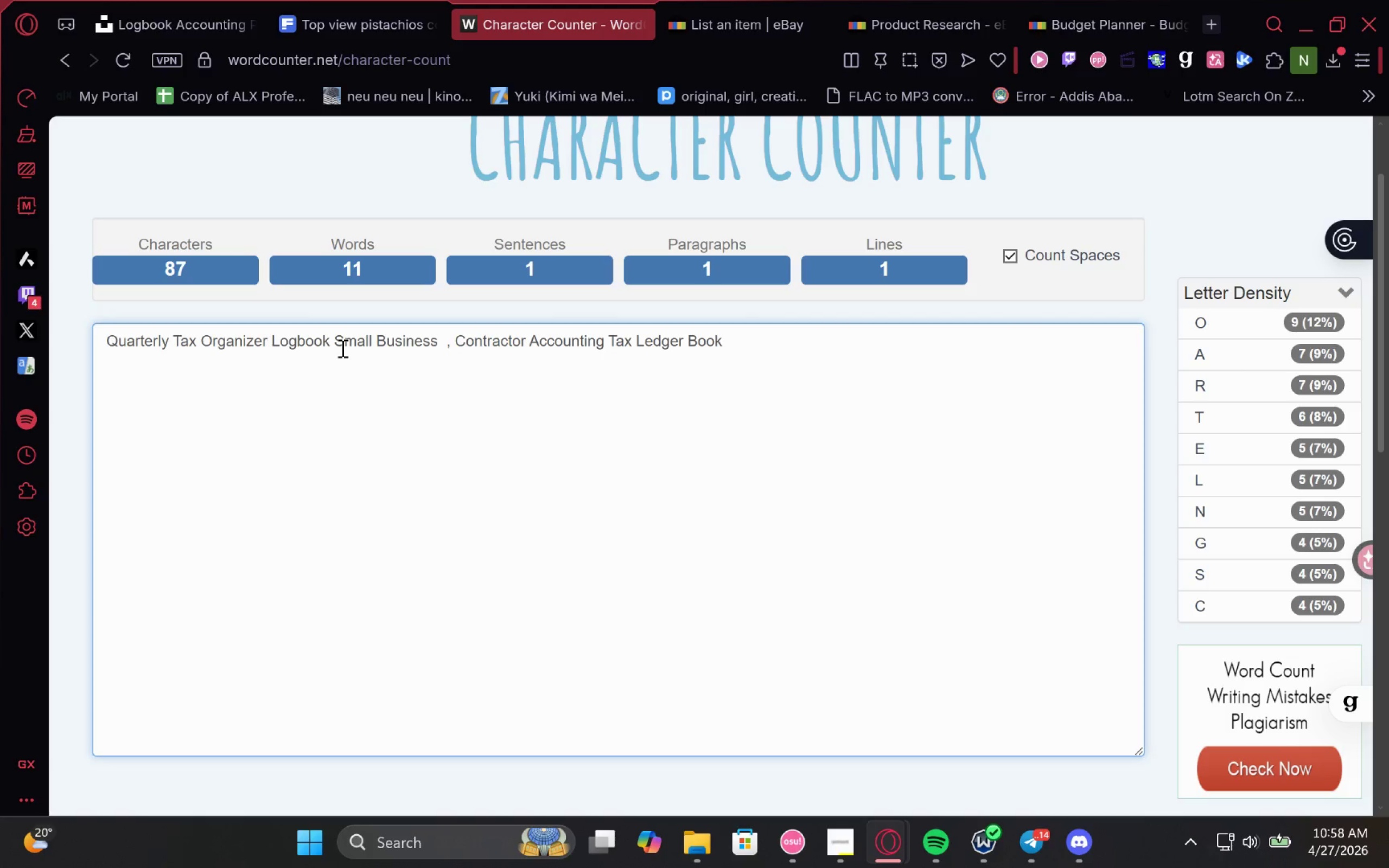 
key(Backspace)
 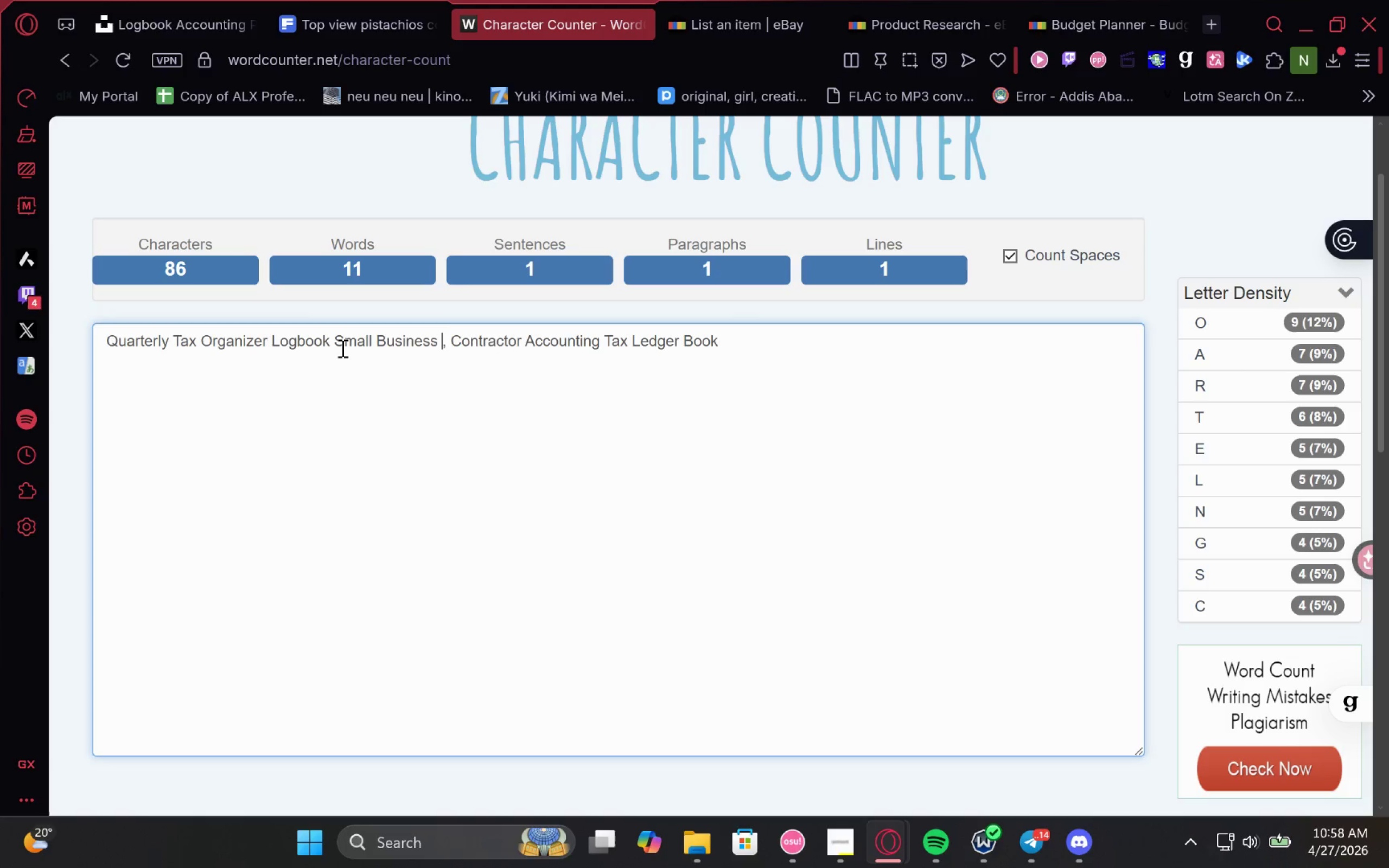 
key(Backspace)
 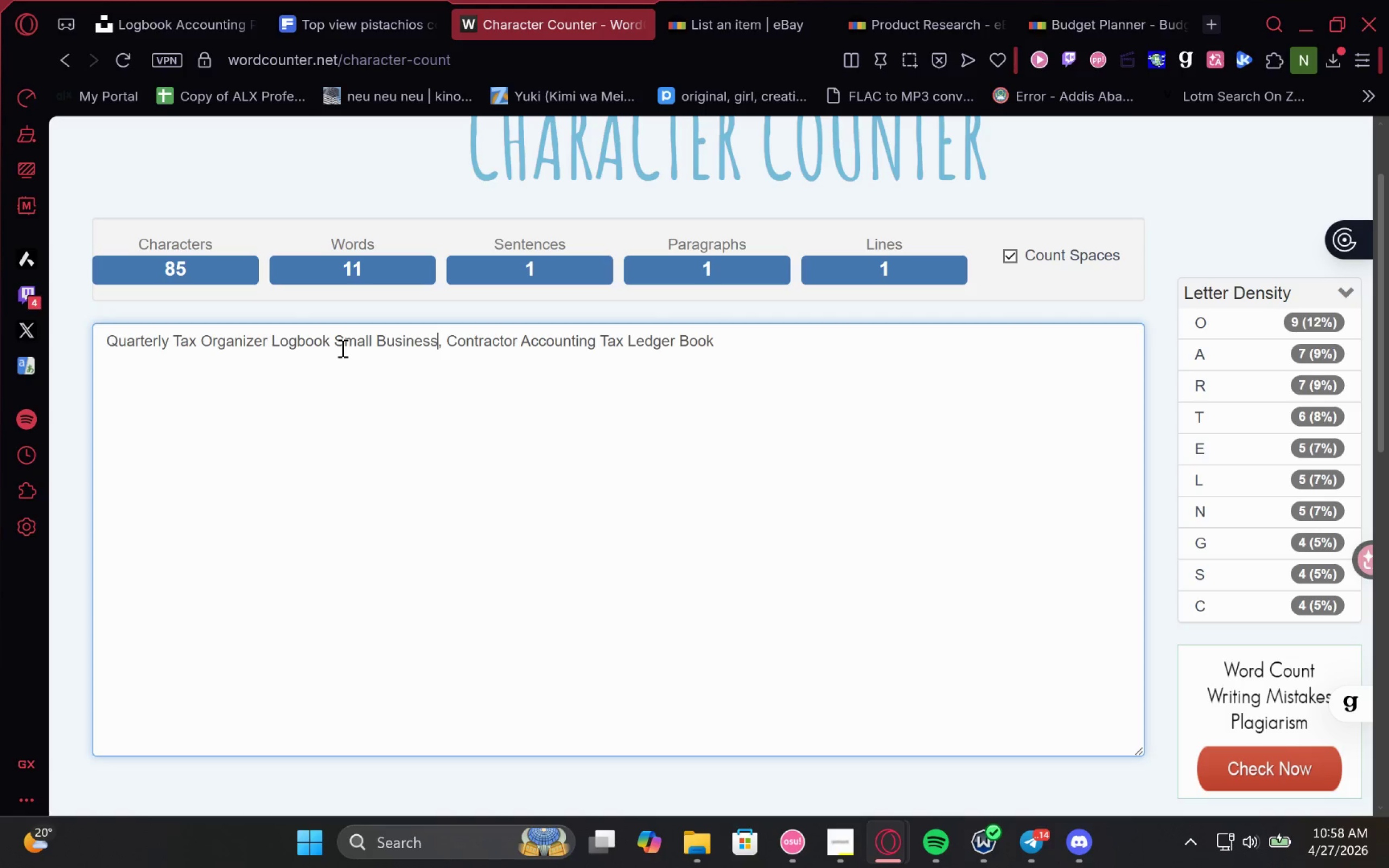 
key(ArrowRight)
 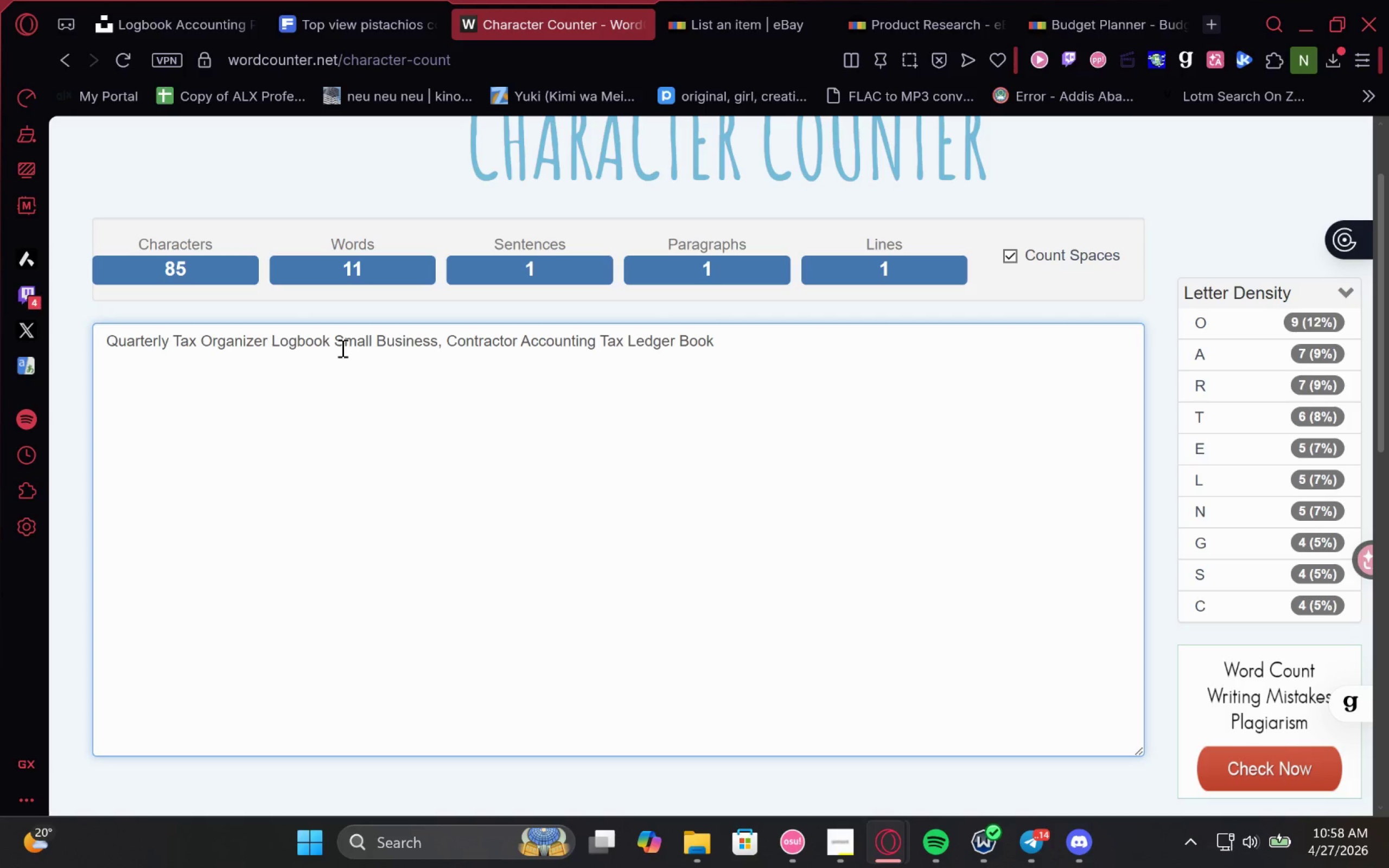 
key(ArrowRight)
 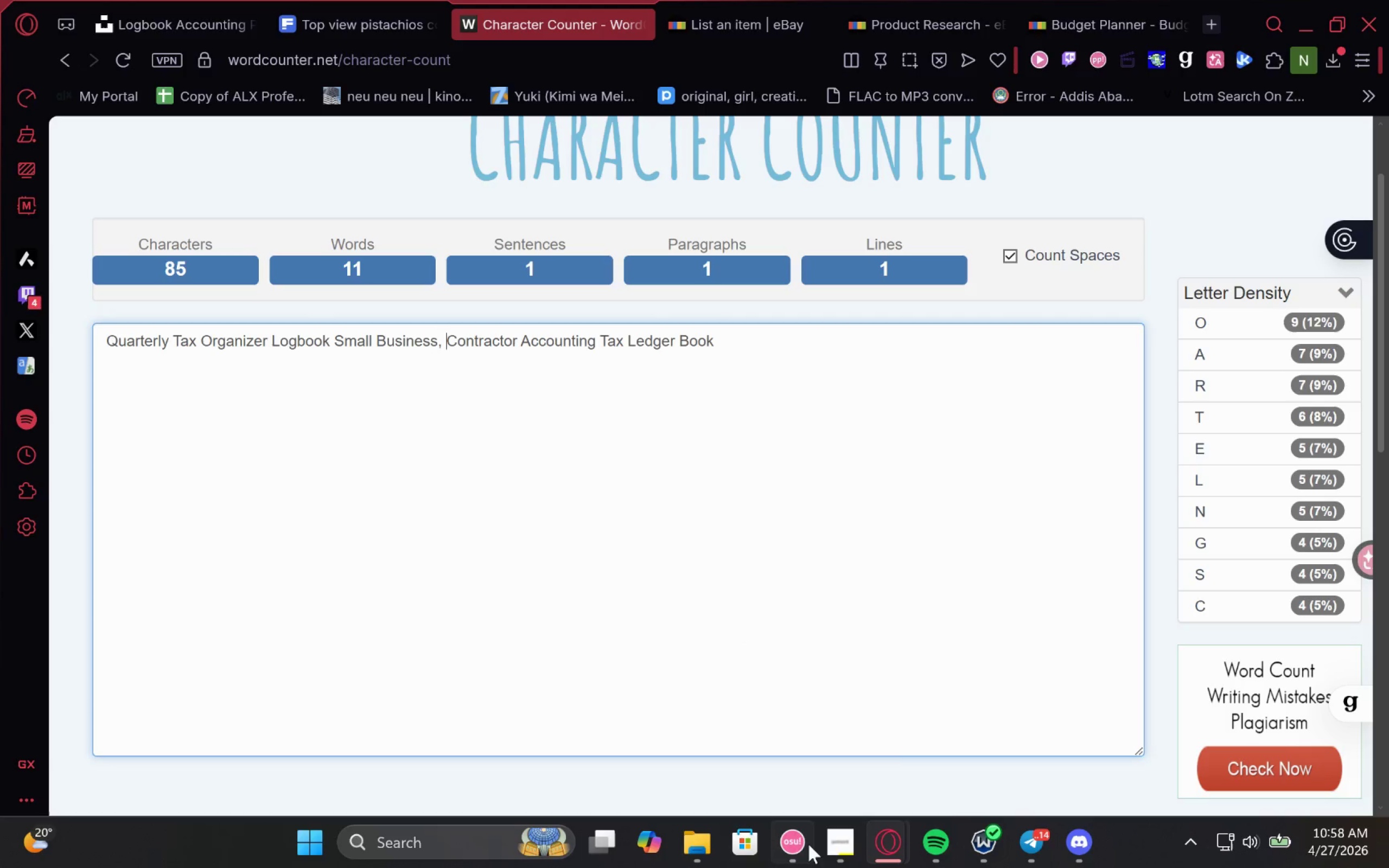 
left_click([837, 745])